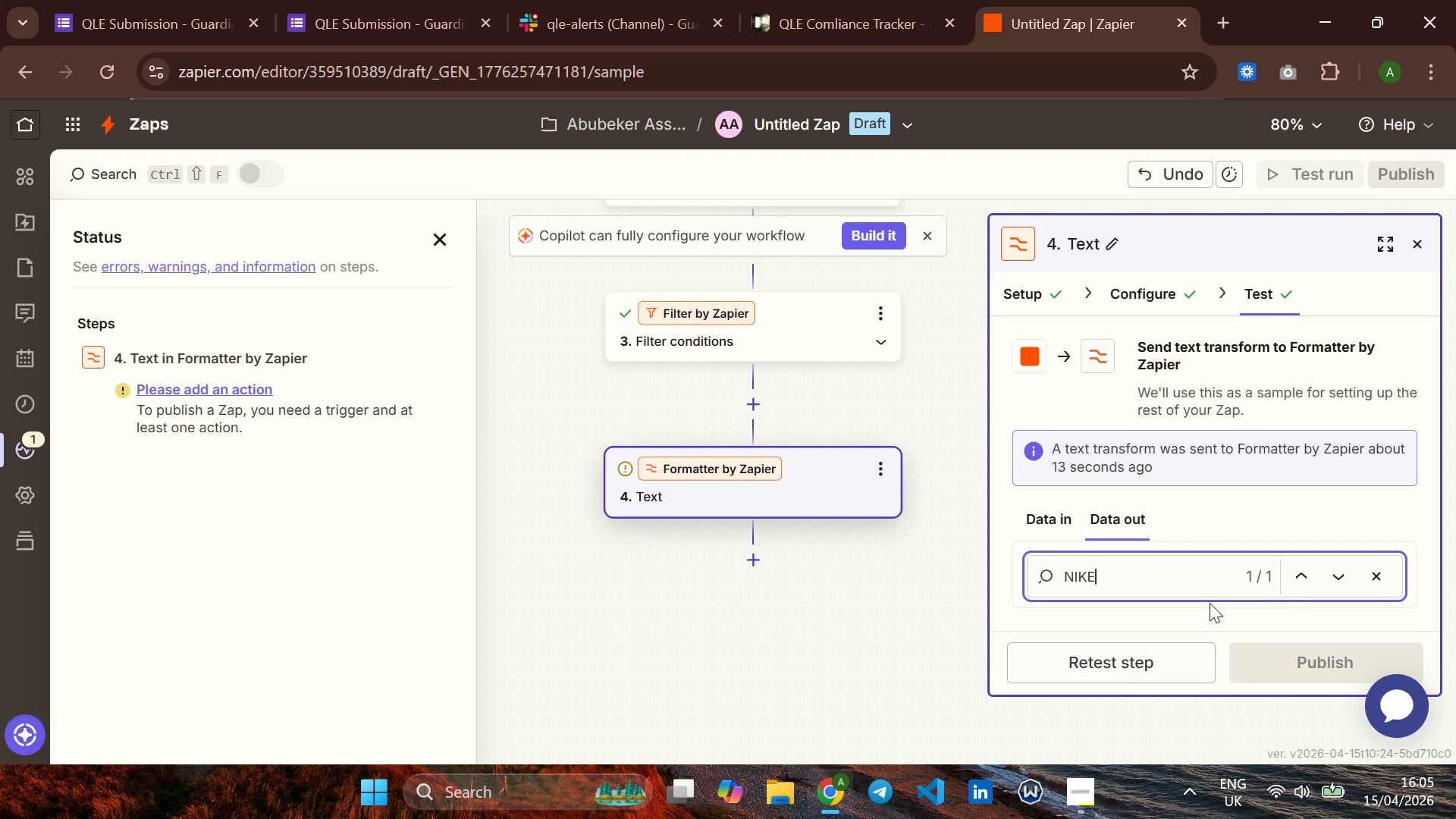 
left_click([1095, 660])
 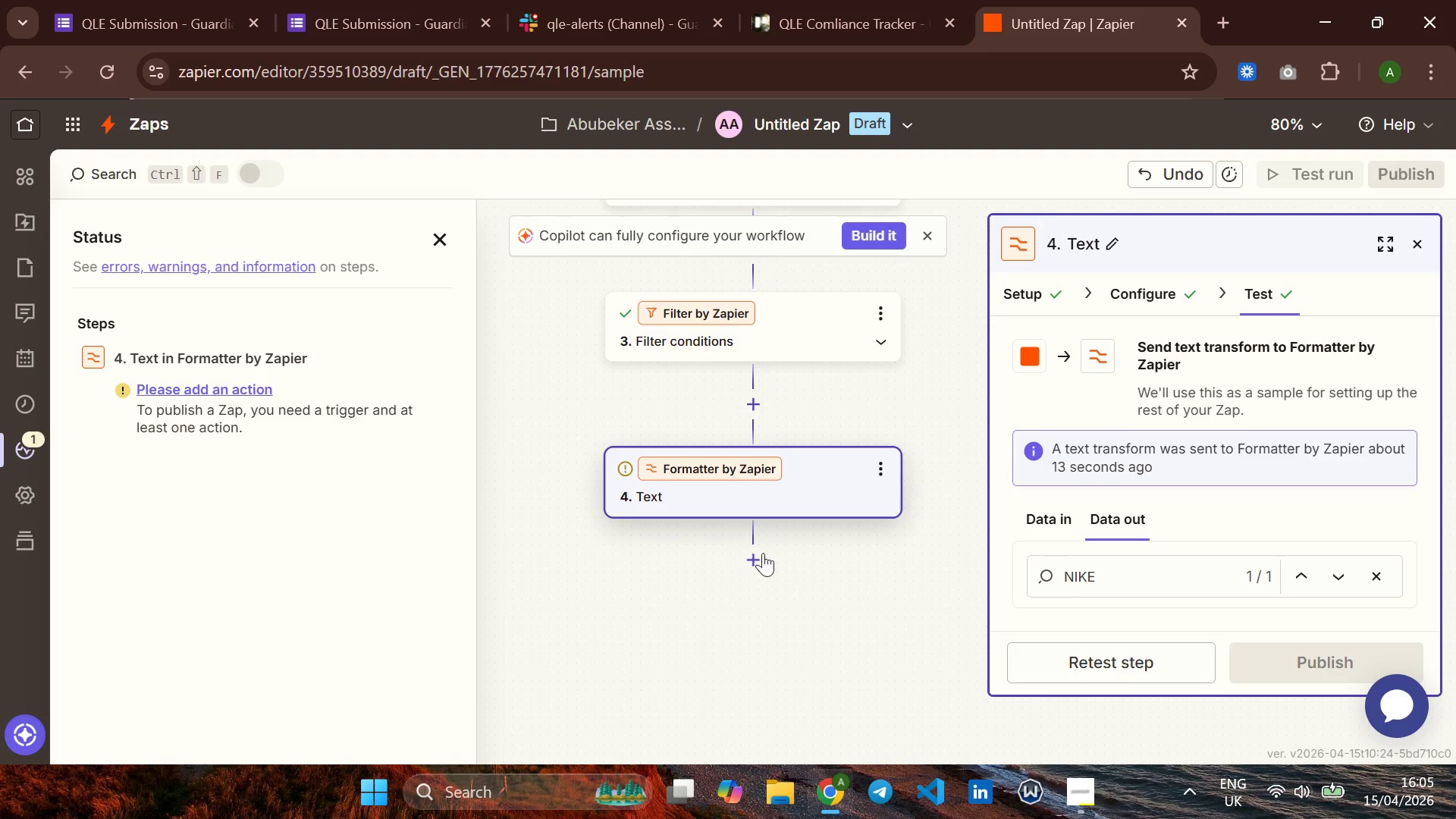 
left_click([752, 565])
 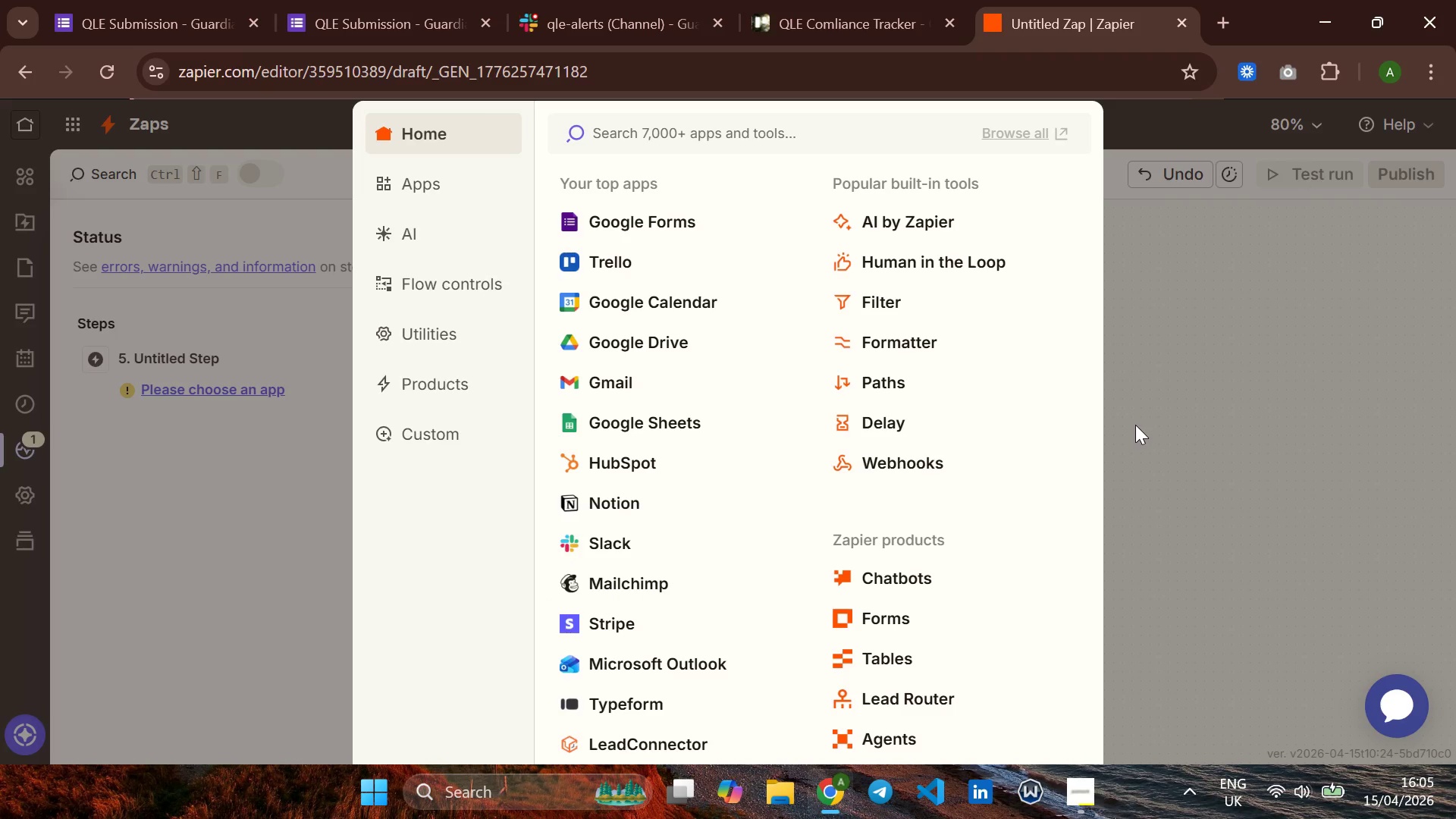 
wait(8.14)
 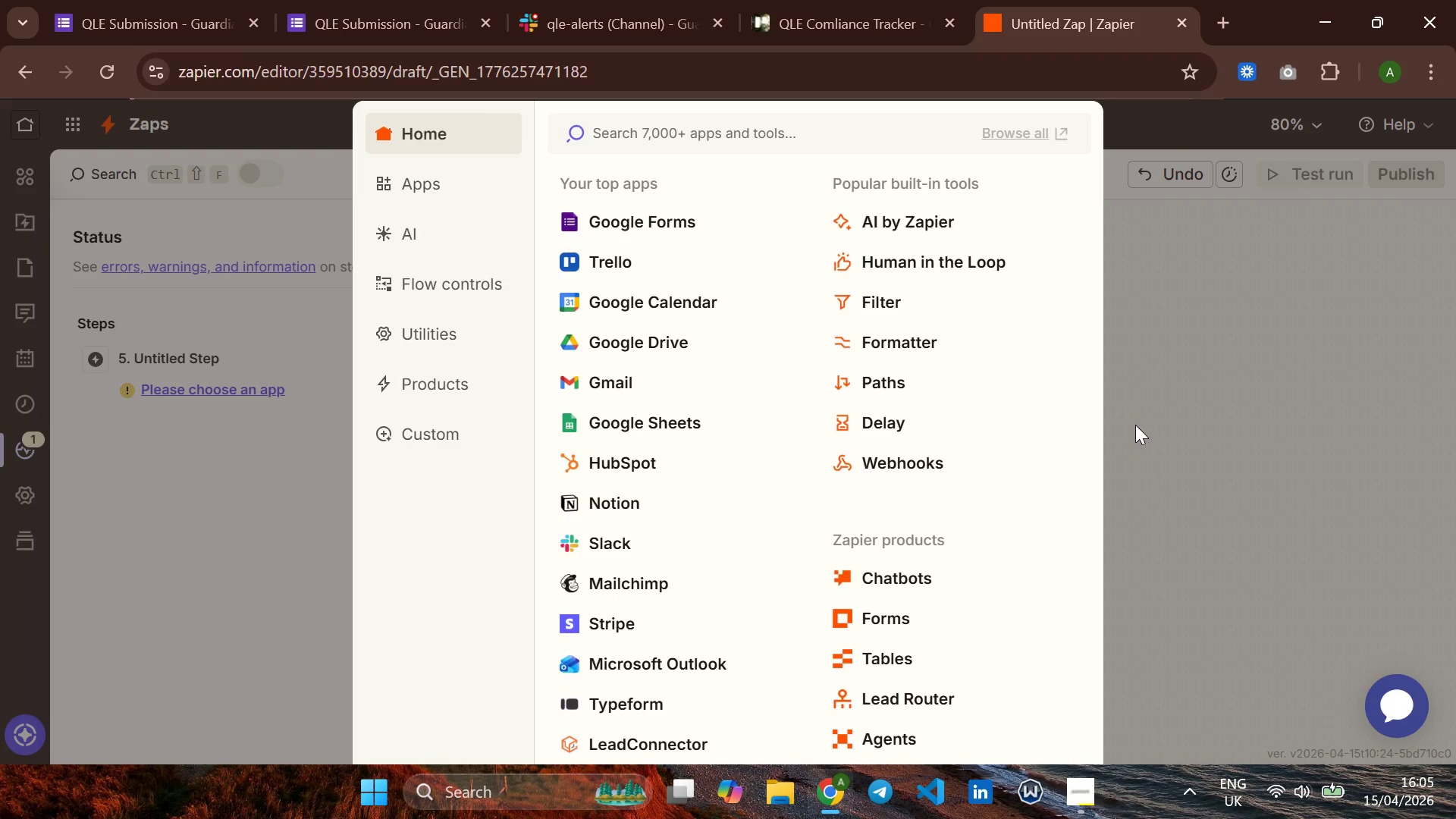 
left_click([896, 332])
 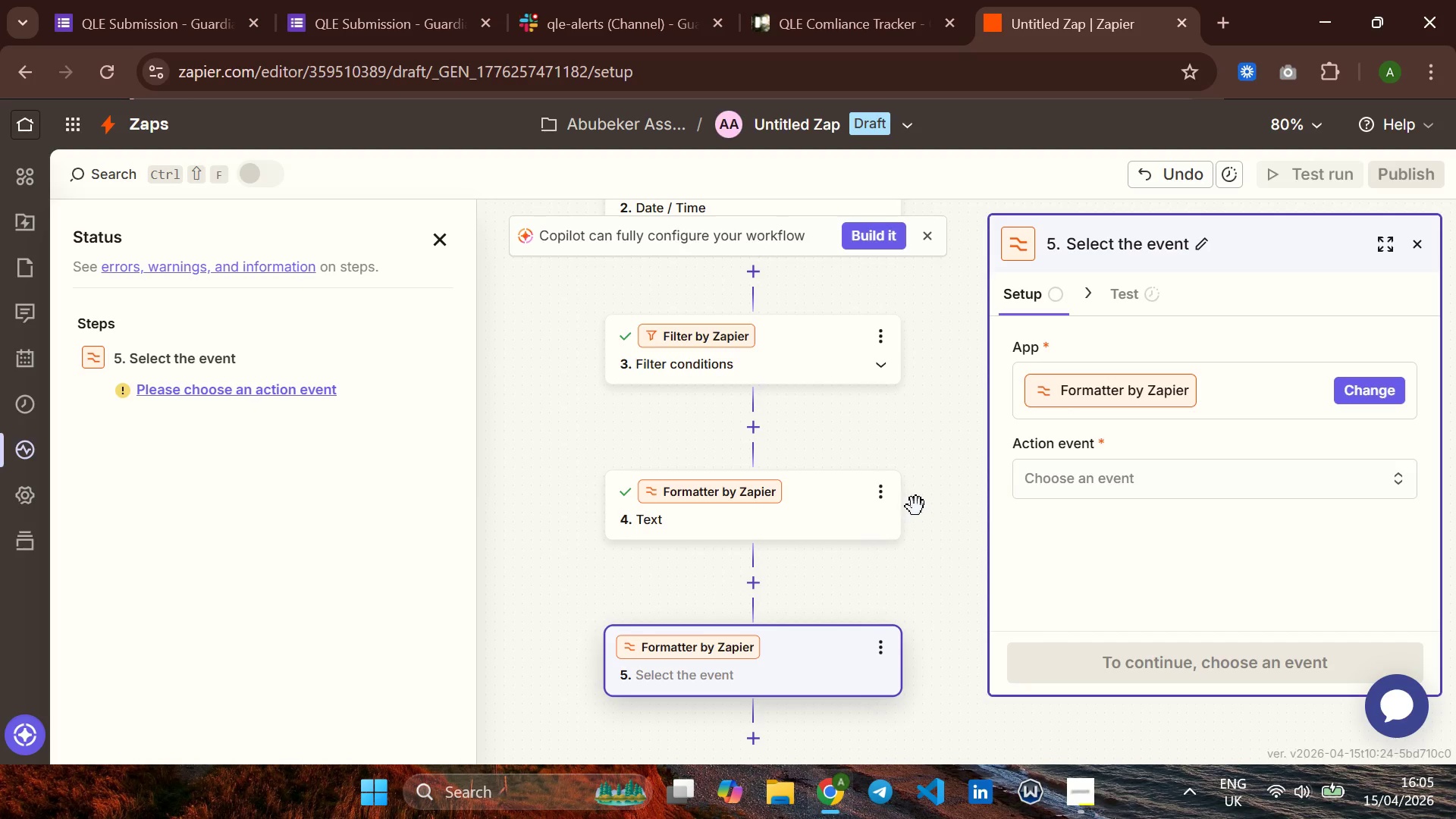 
wait(9.02)
 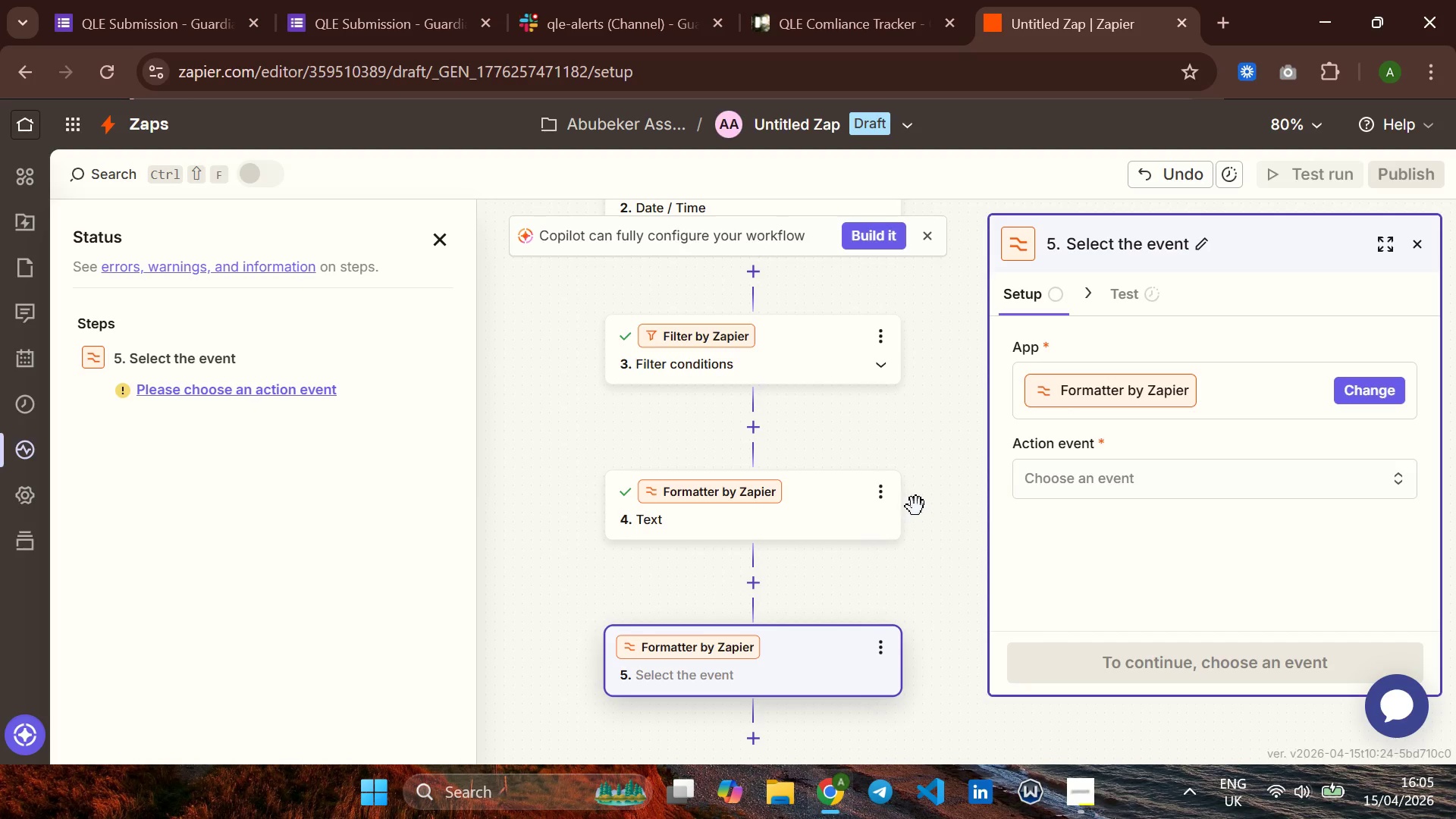 
left_click([1068, 478])
 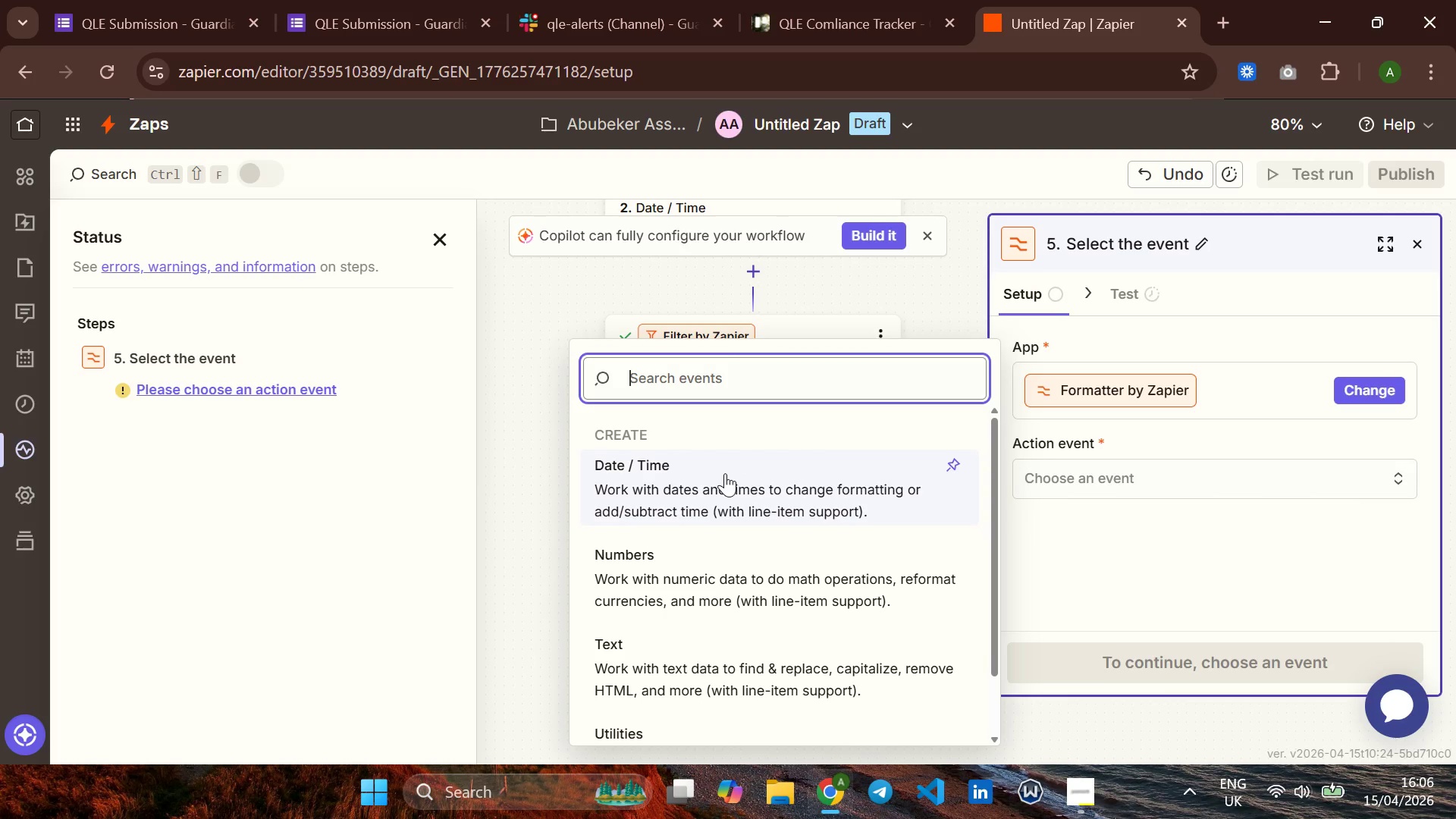 
left_click([725, 473])
 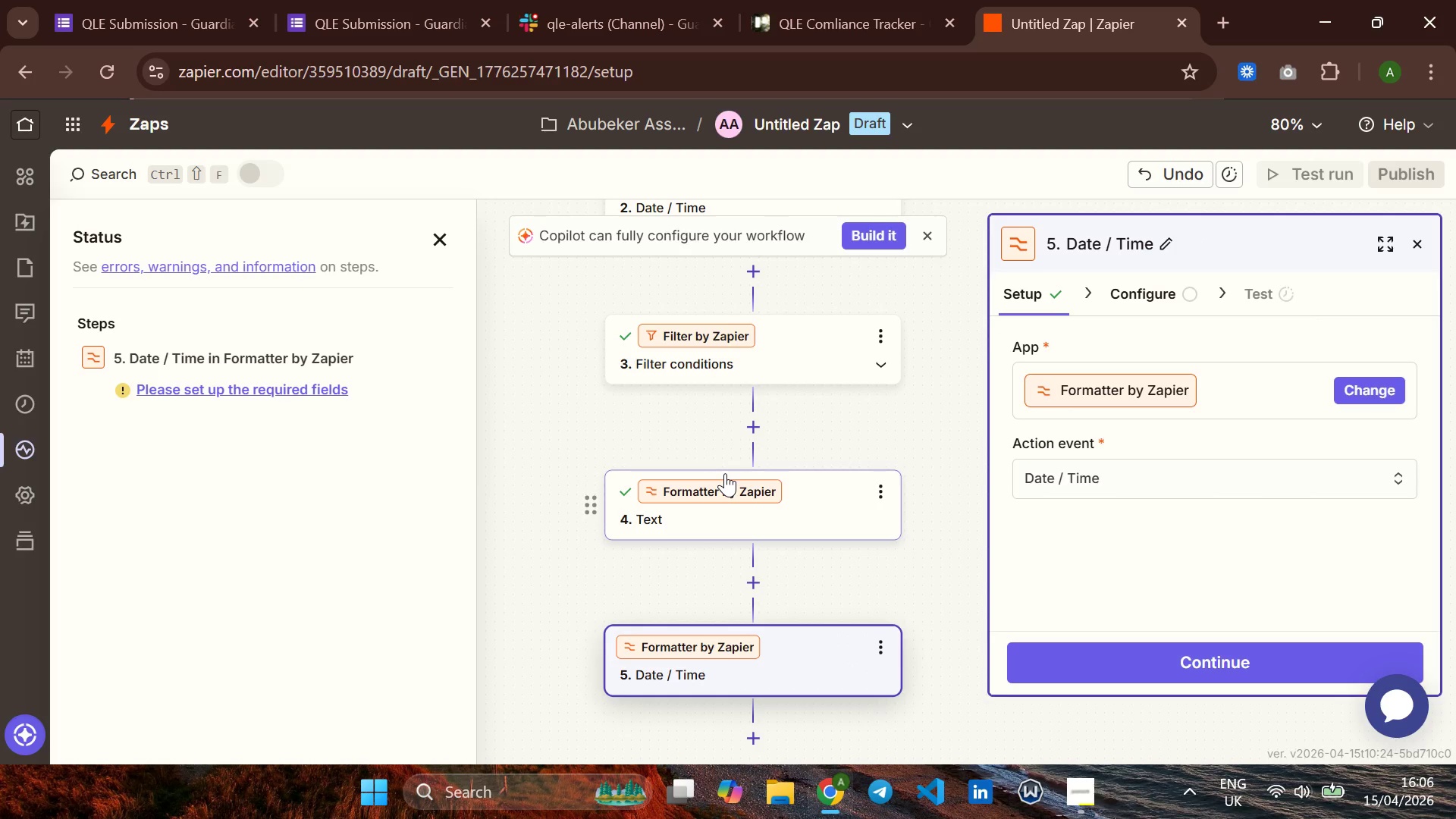 
wait(17.33)
 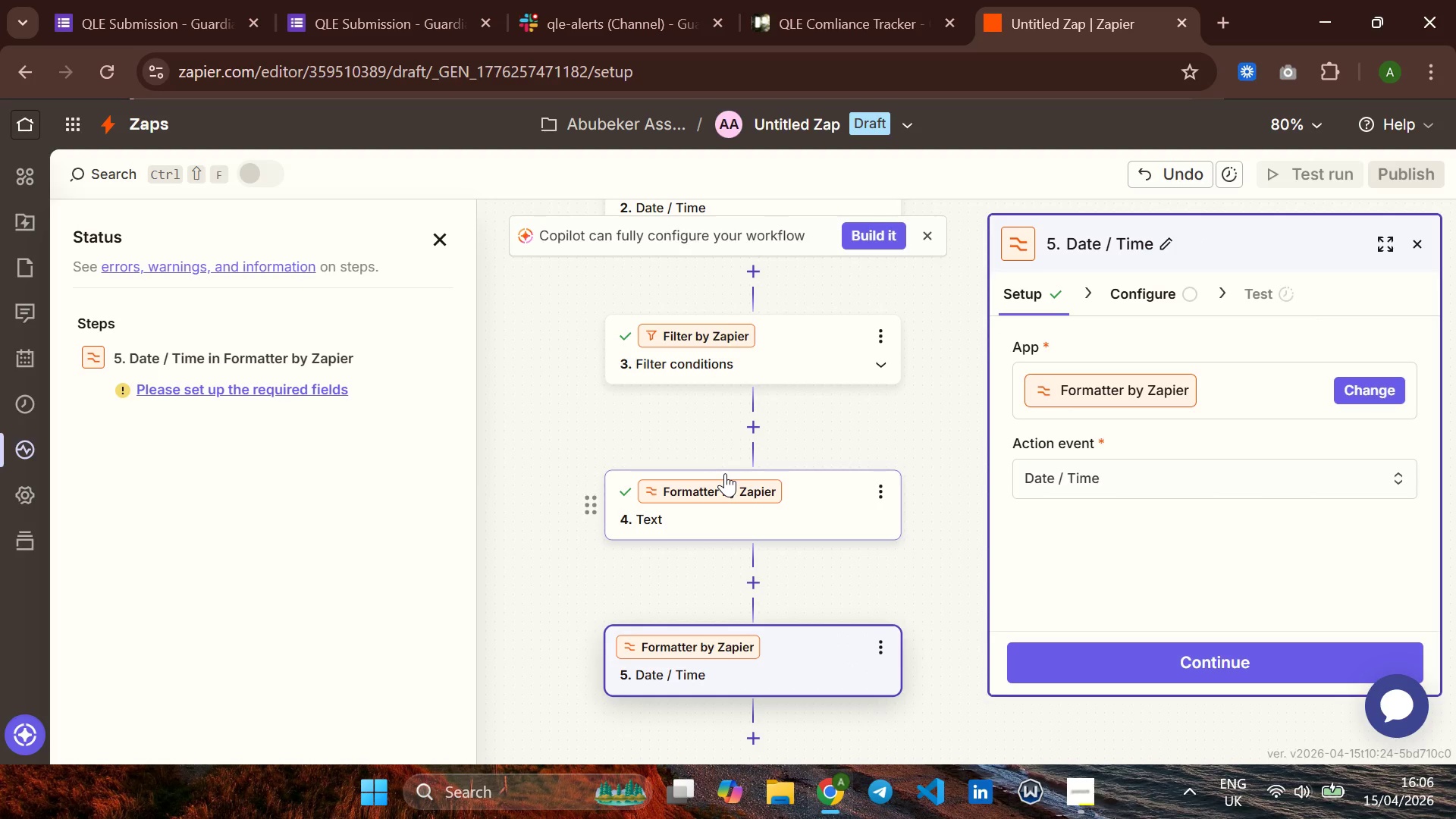 
left_click([1181, 665])
 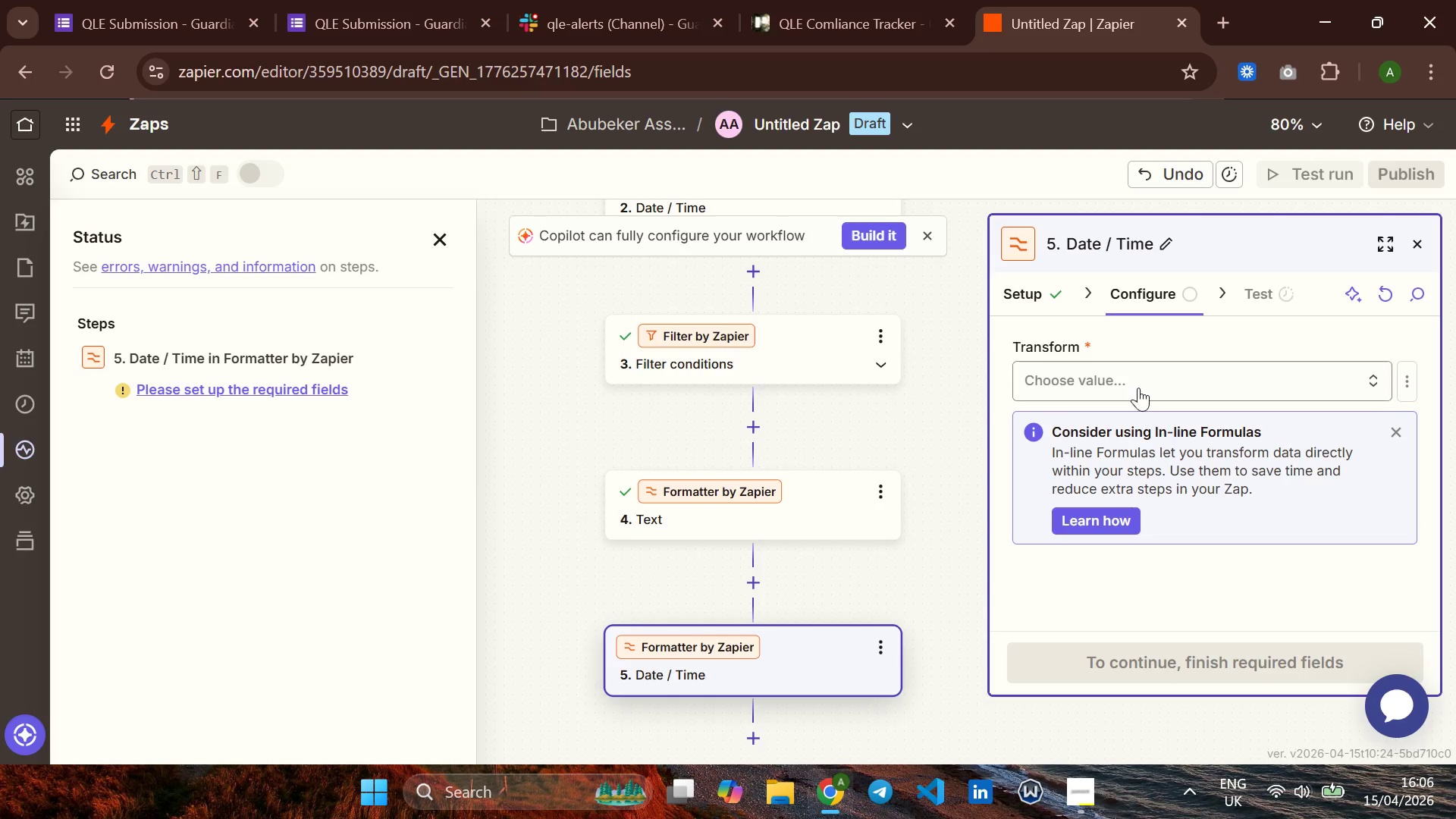 
left_click([1133, 384])
 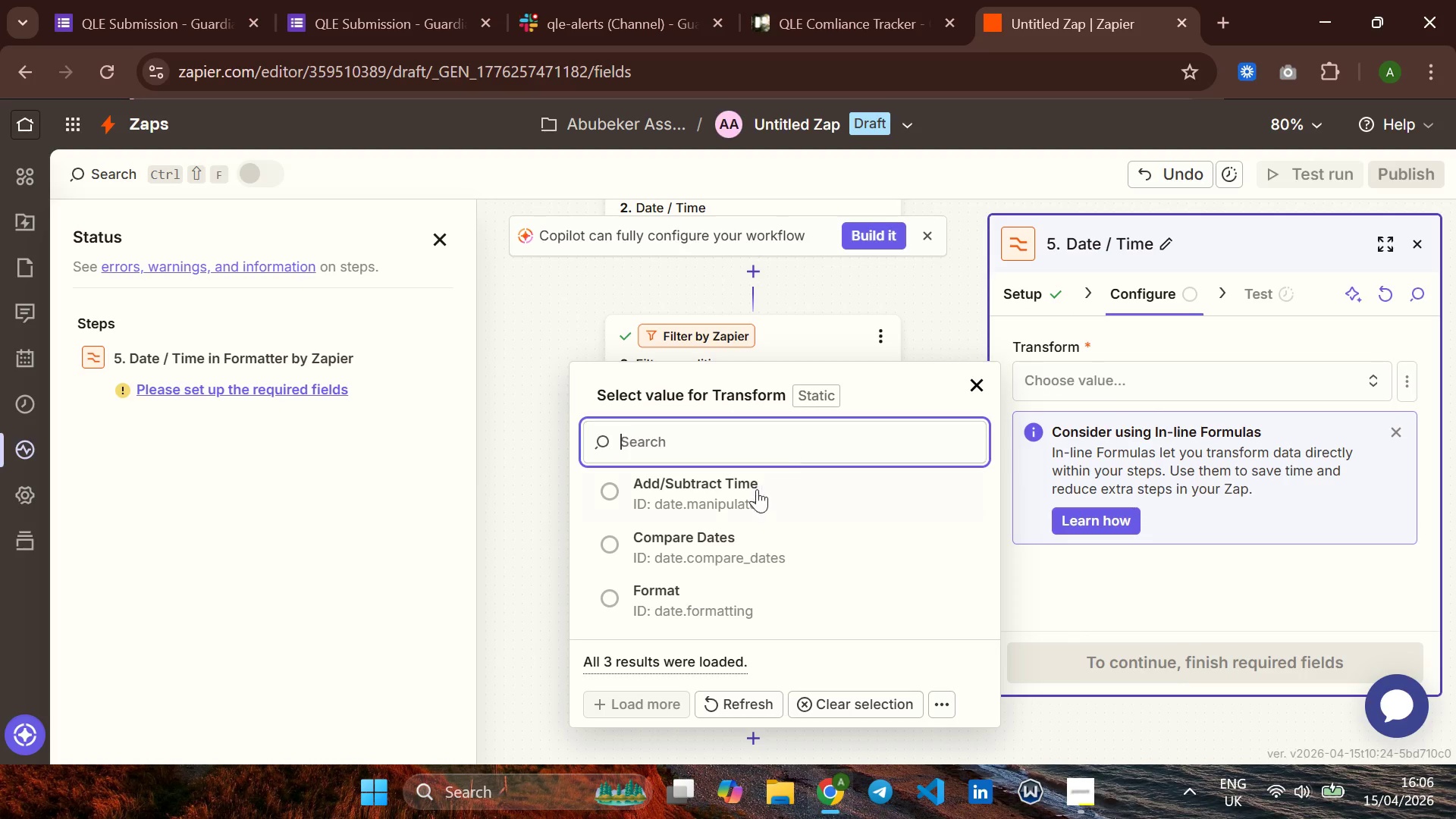 
left_click([755, 489])
 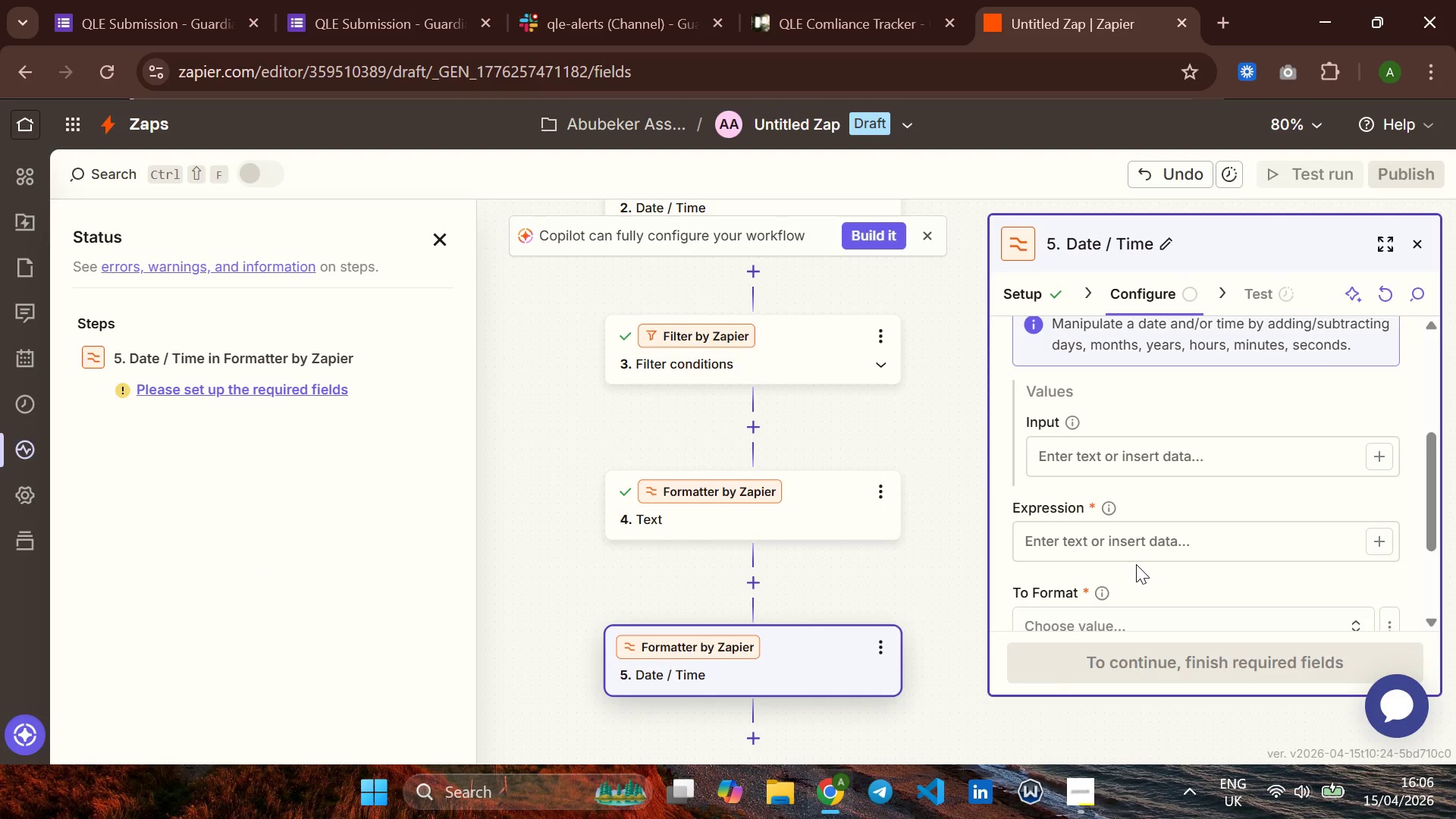 
wait(21.34)
 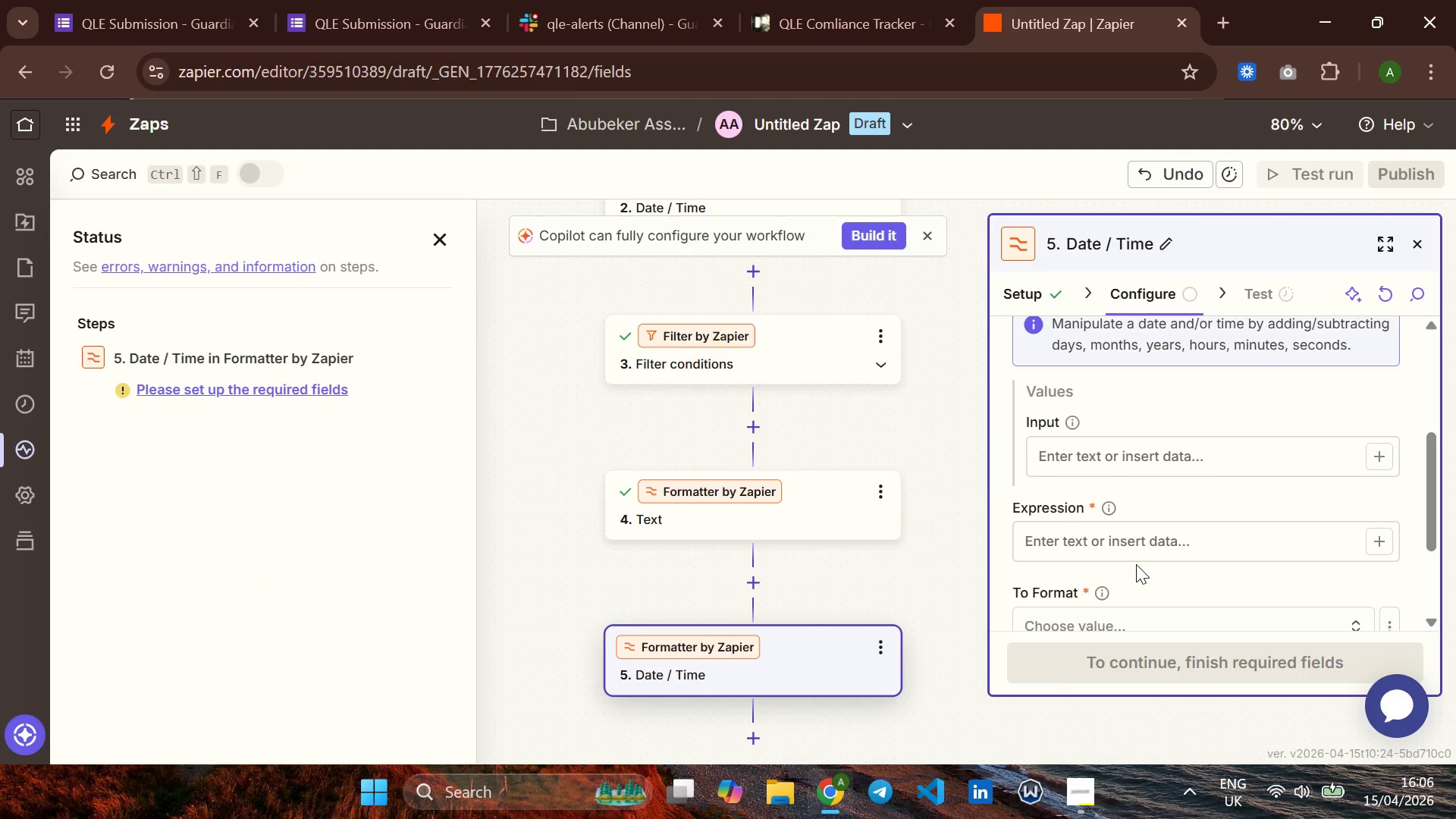 
left_click([1077, 455])
 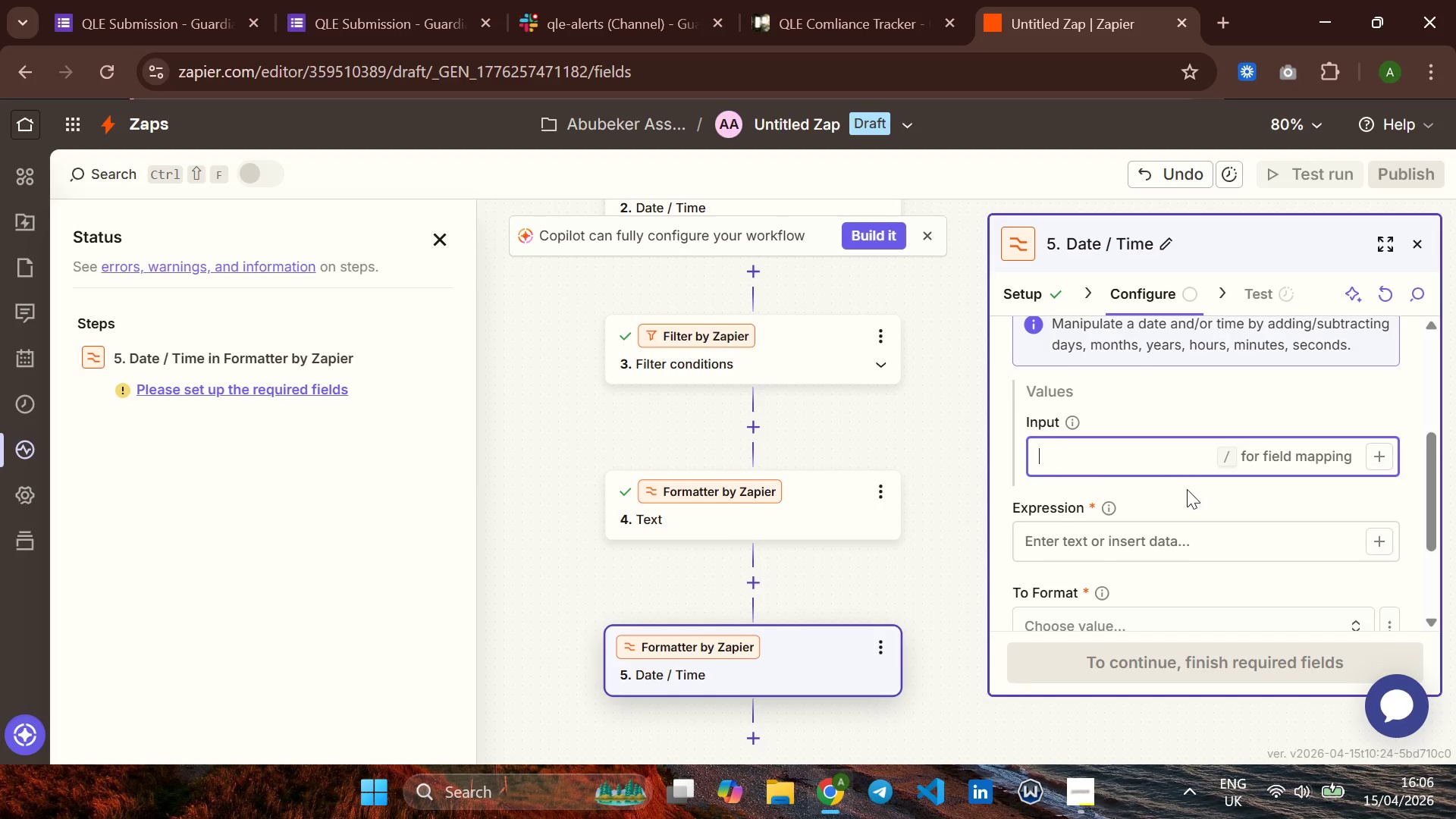 
left_click([1187, 489])
 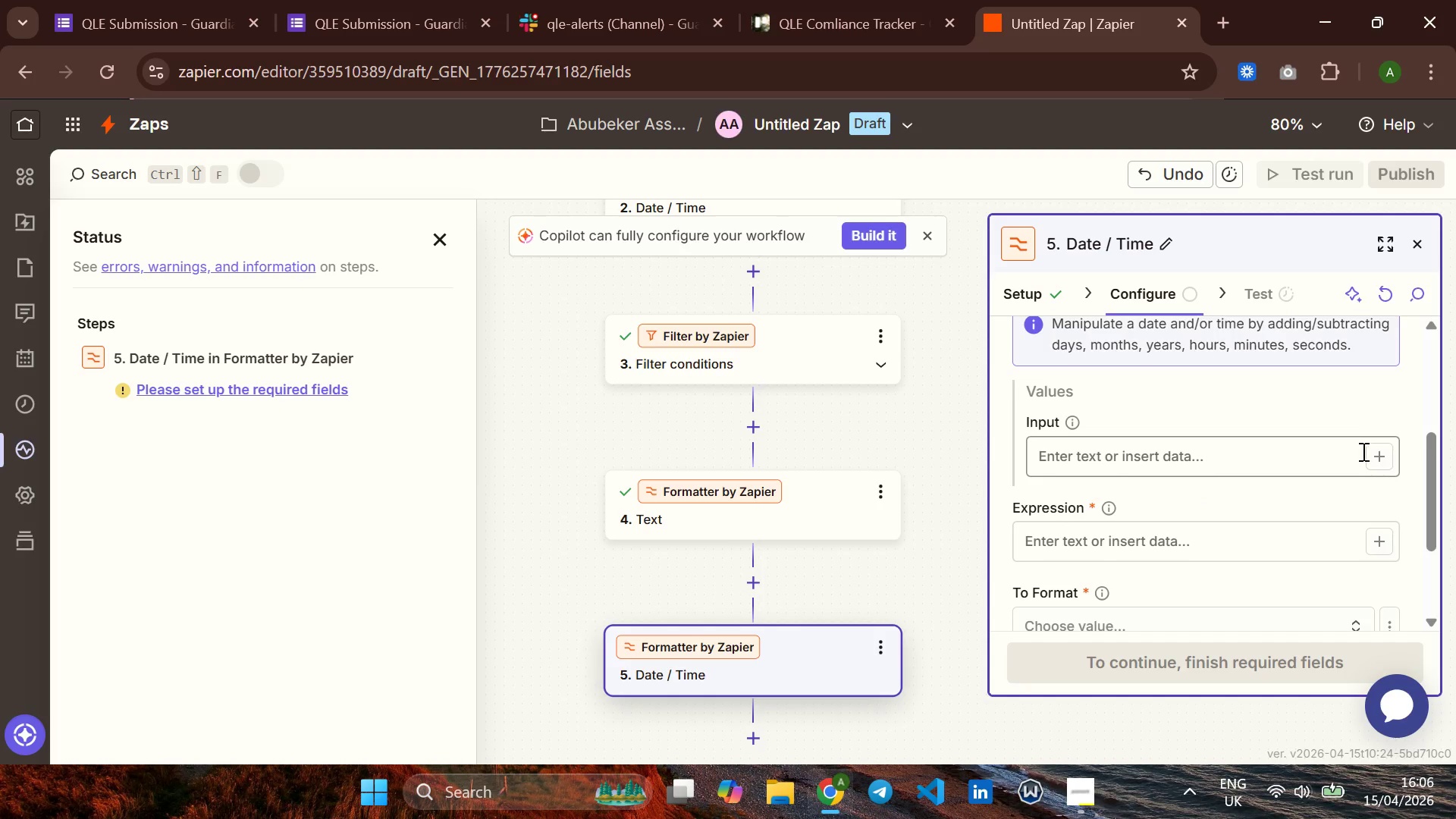 
left_click([1387, 457])
 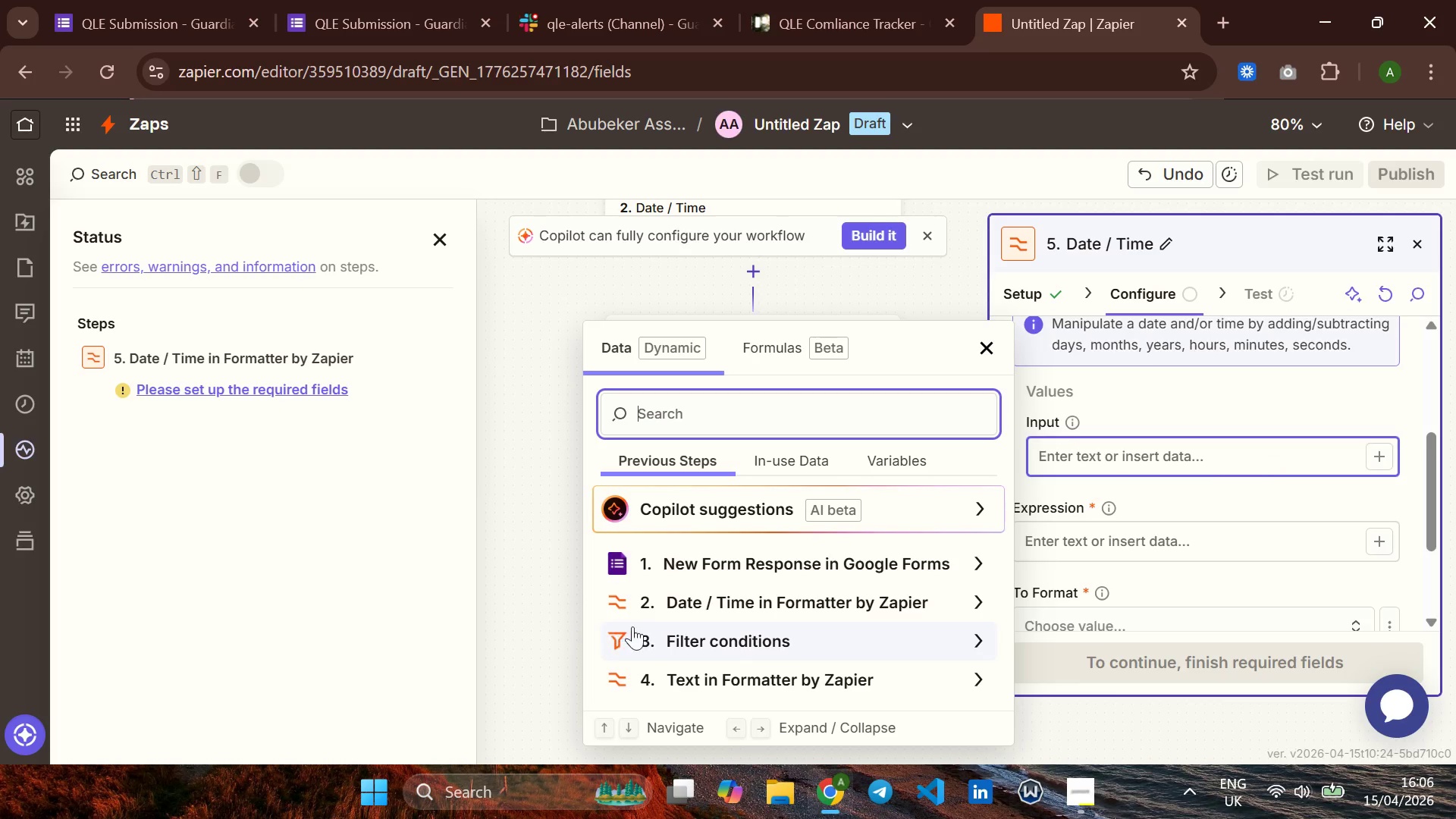 
wait(5.97)
 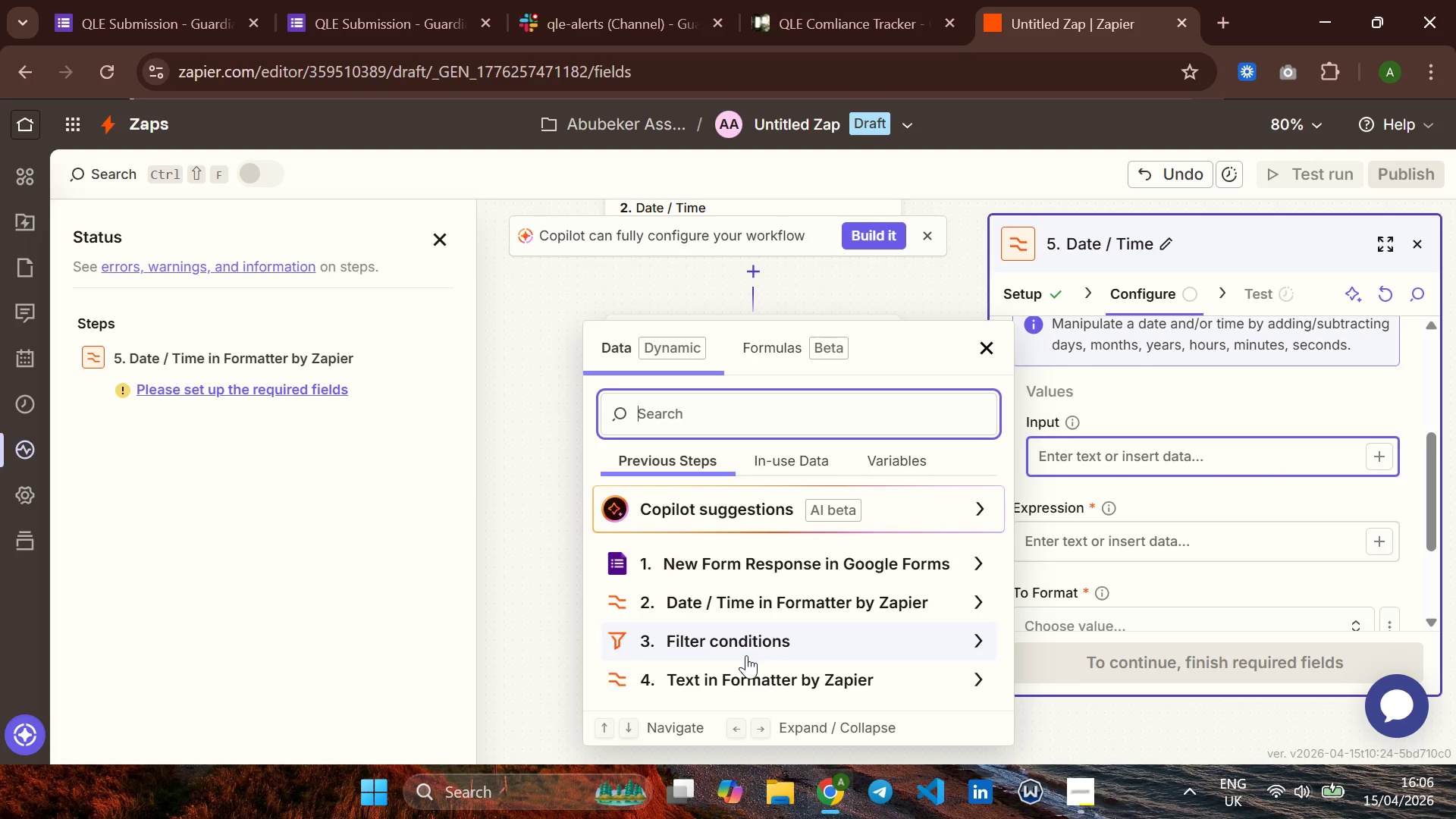 
left_click([994, 598])
 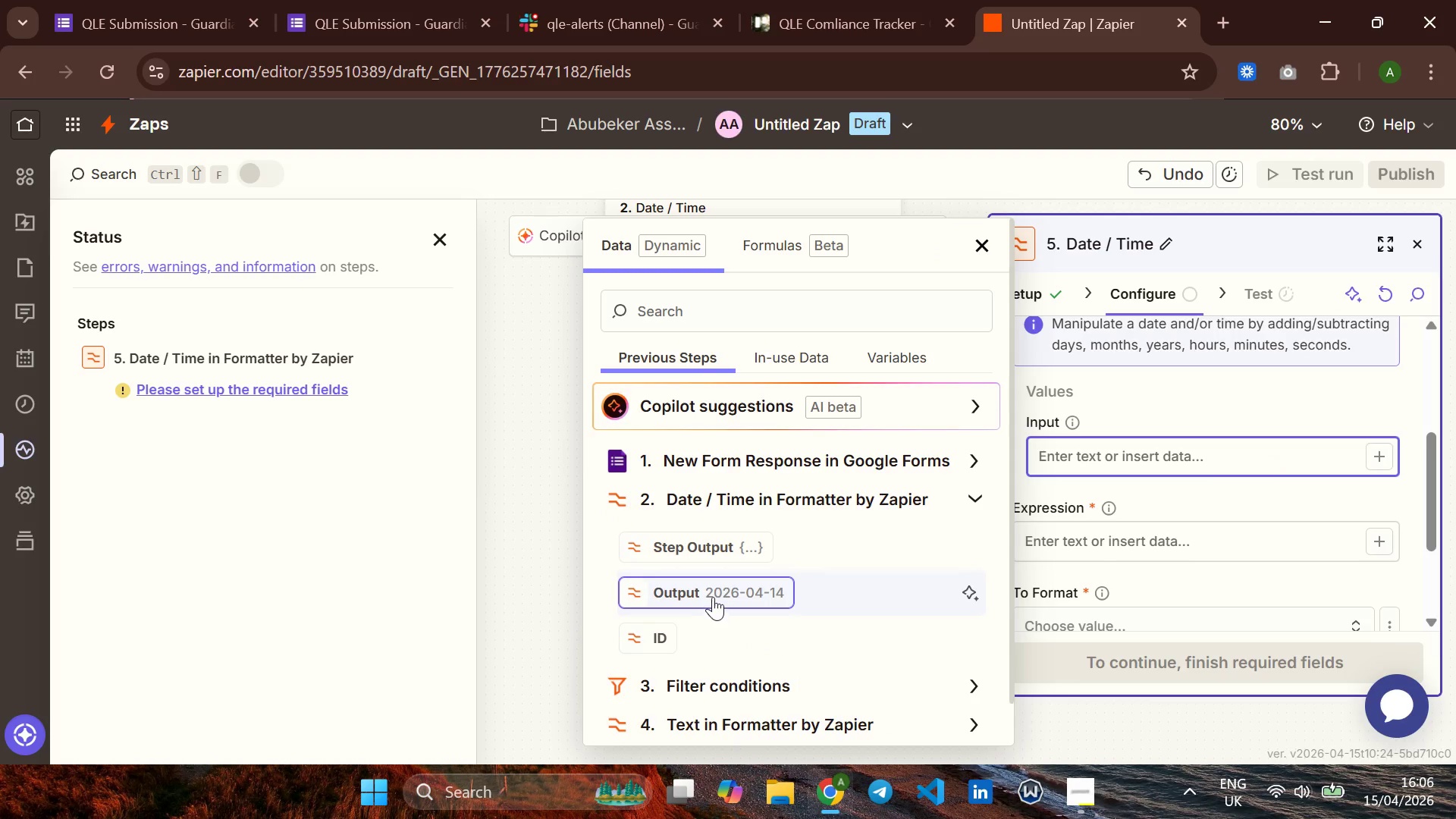 
left_click([716, 595])
 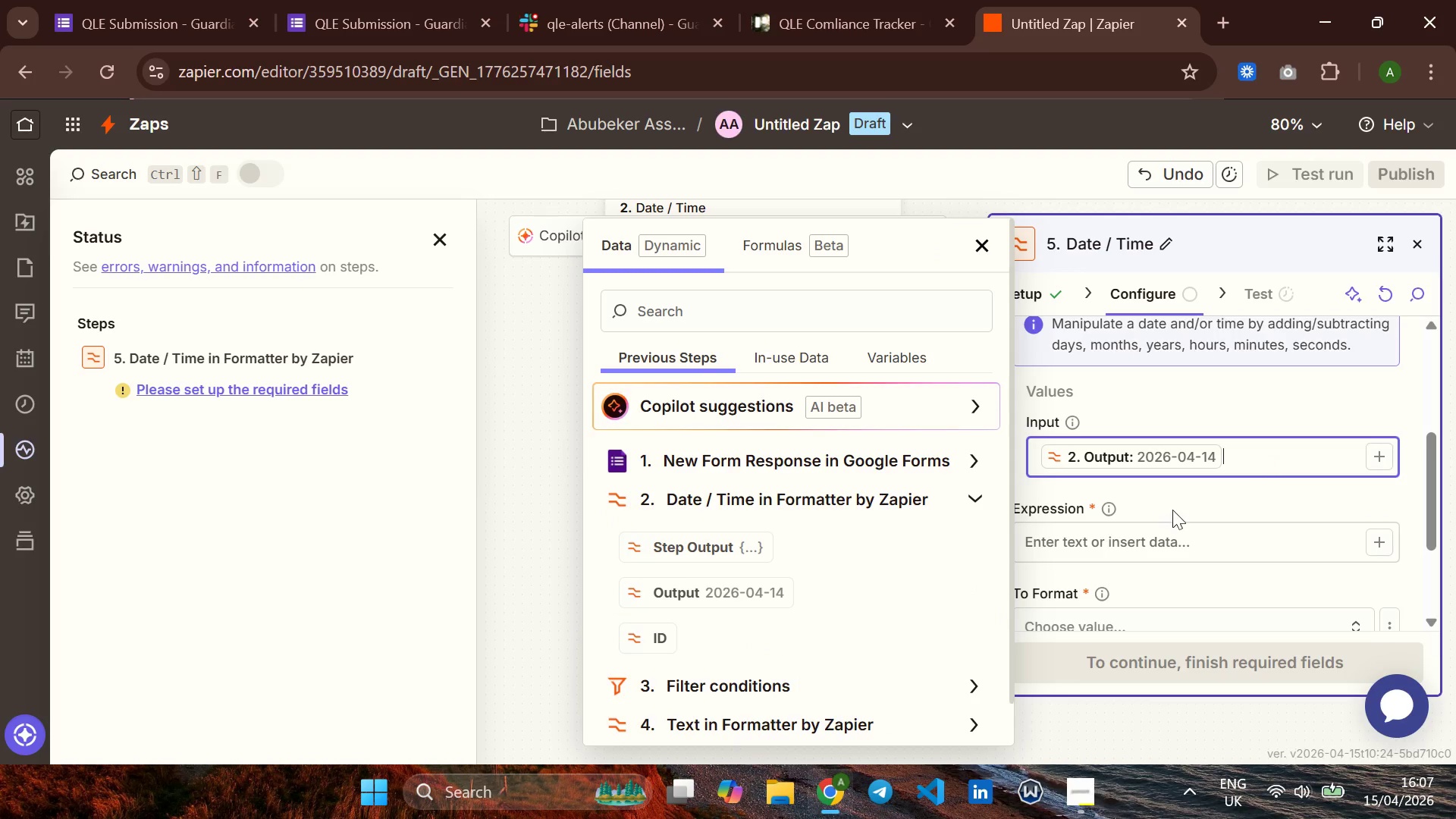 
left_click([1176, 507])
 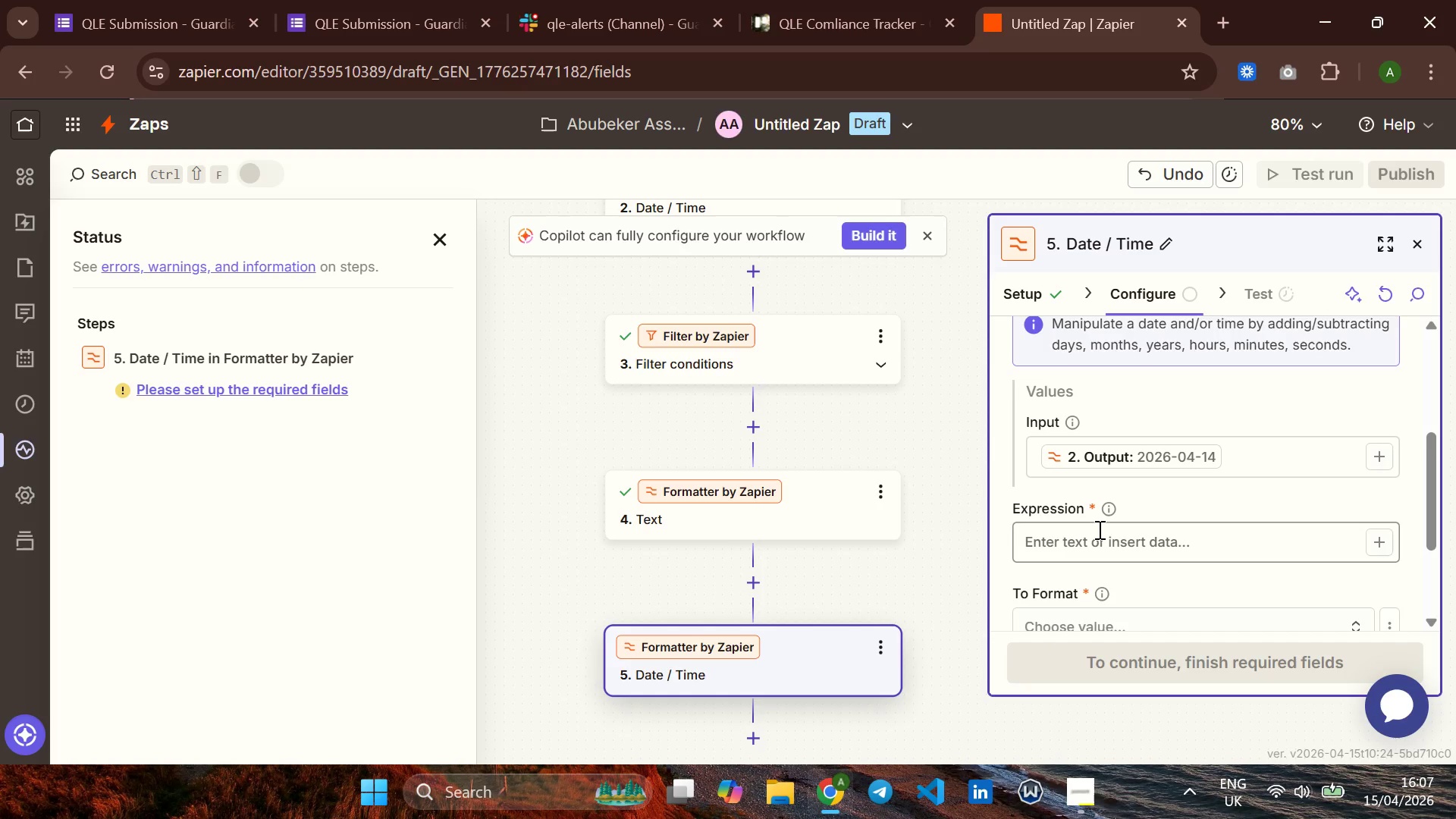 
wait(12.5)
 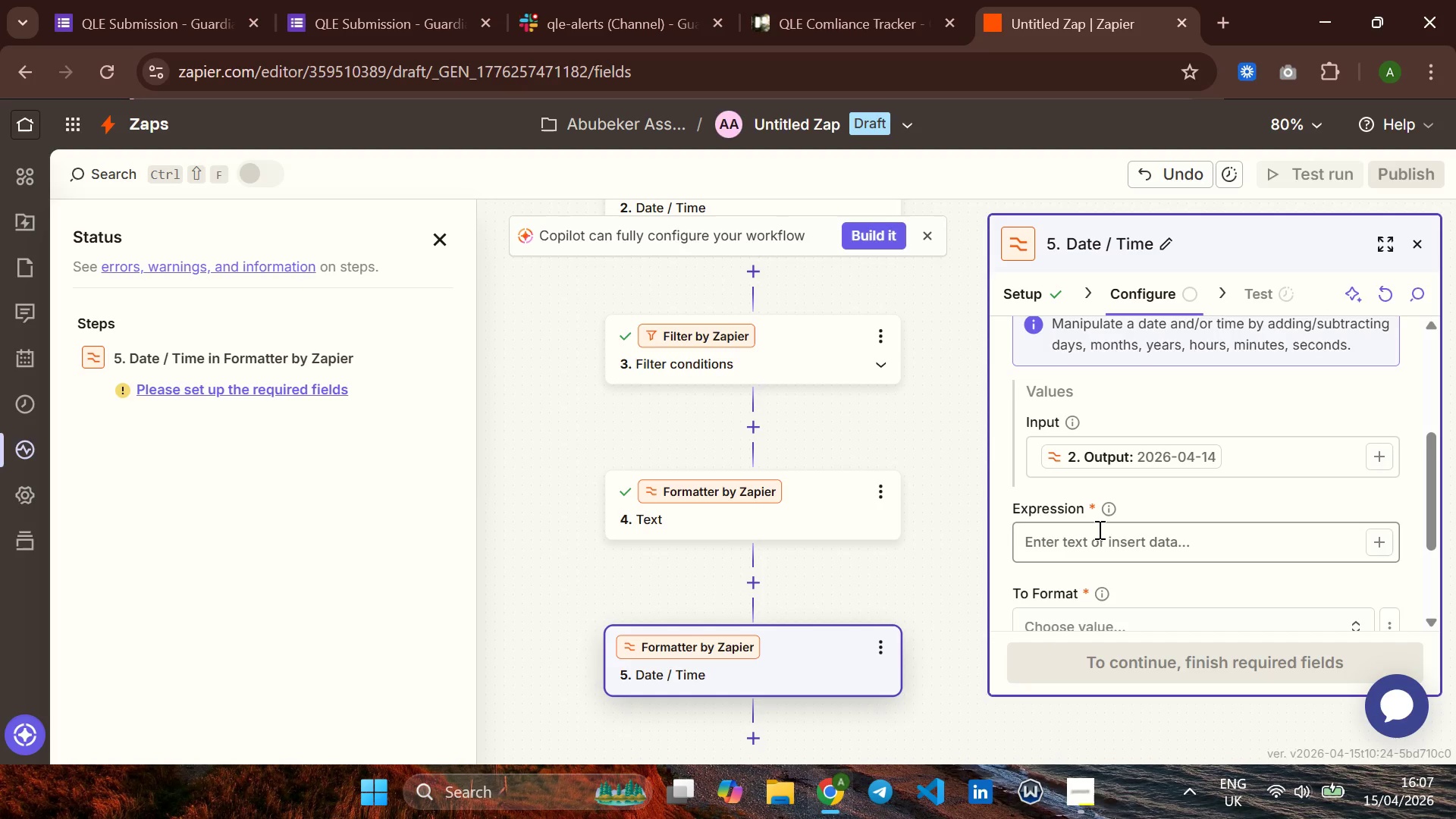 
left_click([1085, 545])
 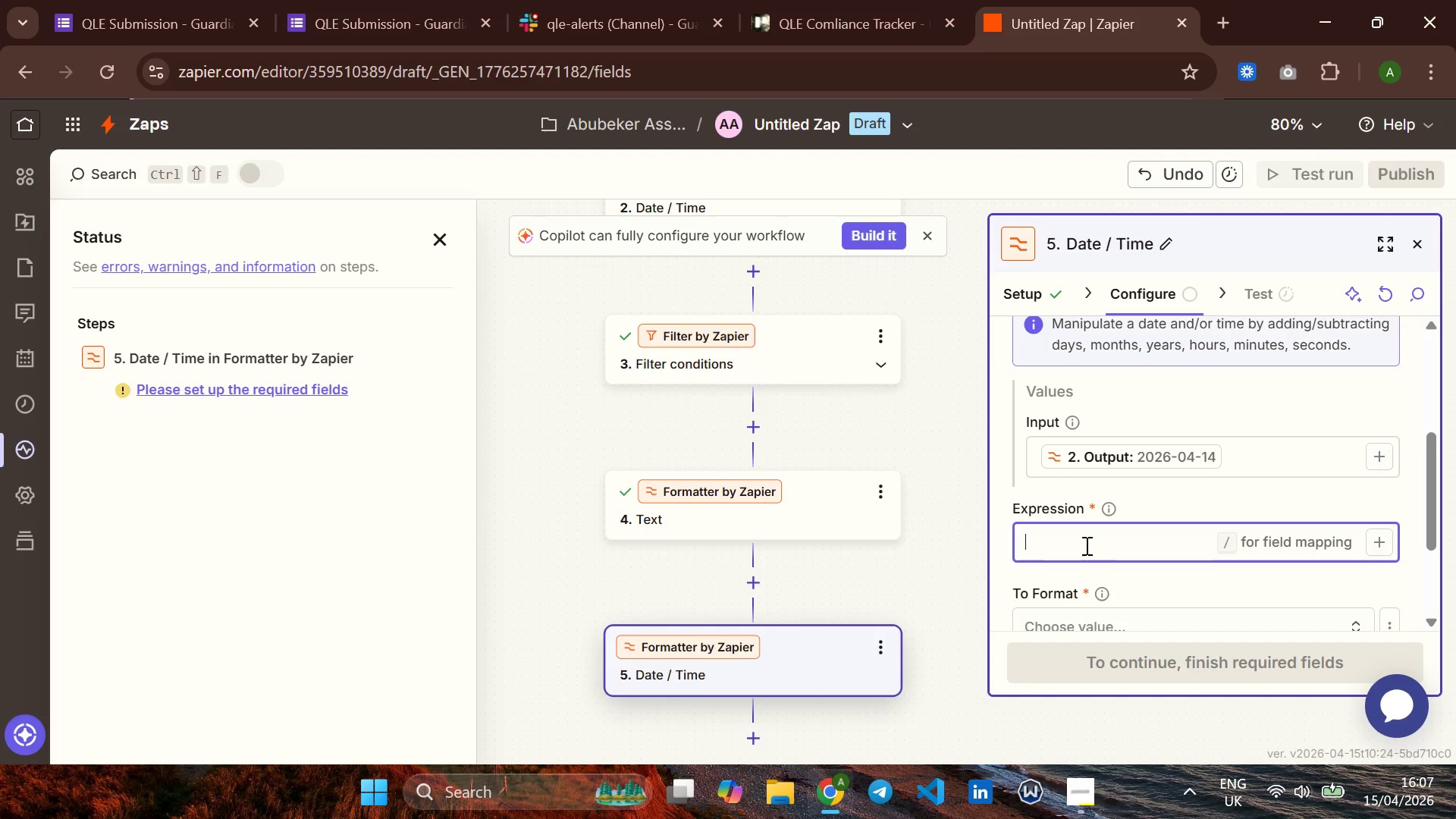 
type(=)
key(Backspace)
type(+30 days)
 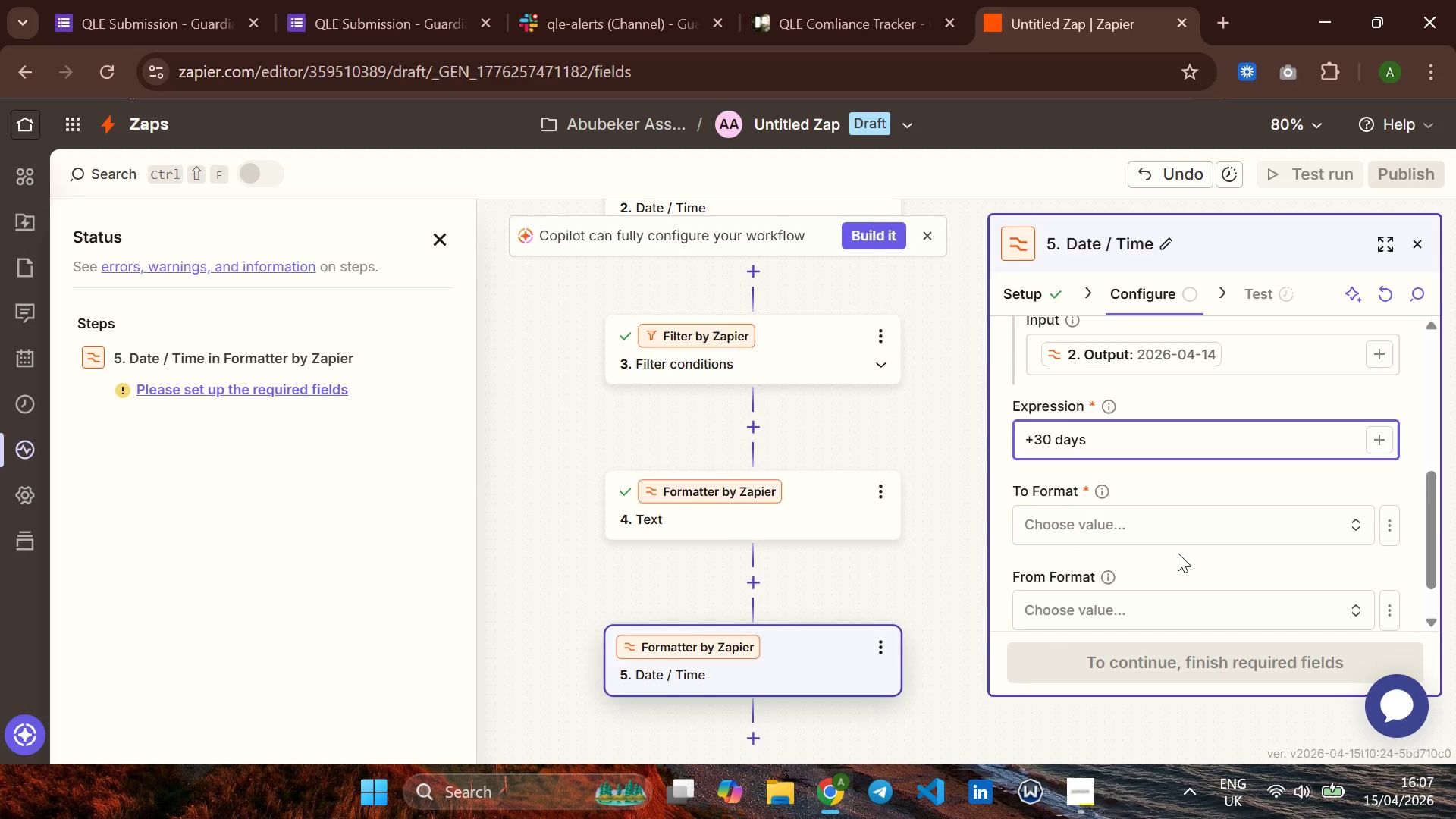 
wait(10.78)
 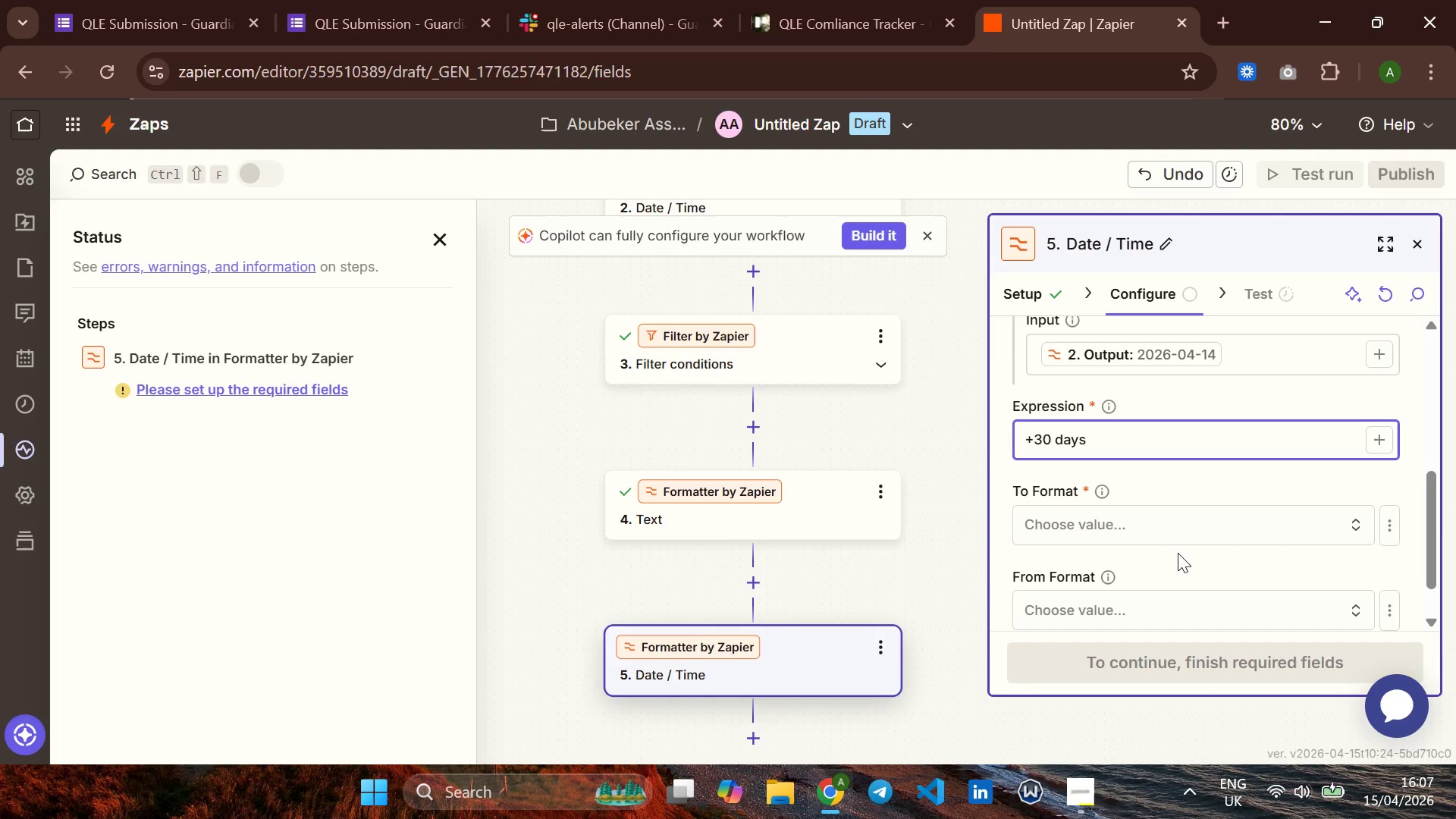 
left_click([1392, 526])
 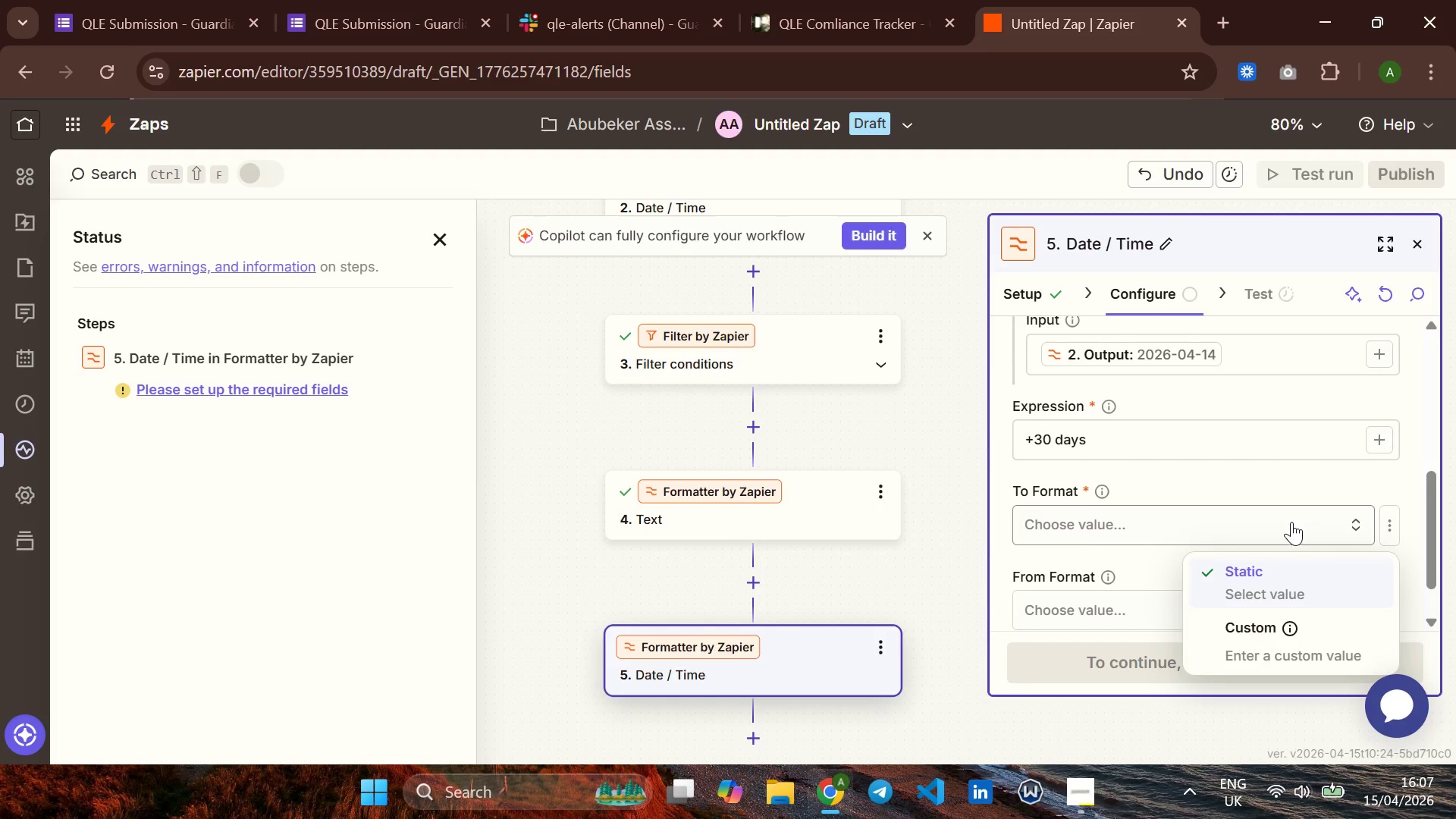 
left_click([1285, 522])
 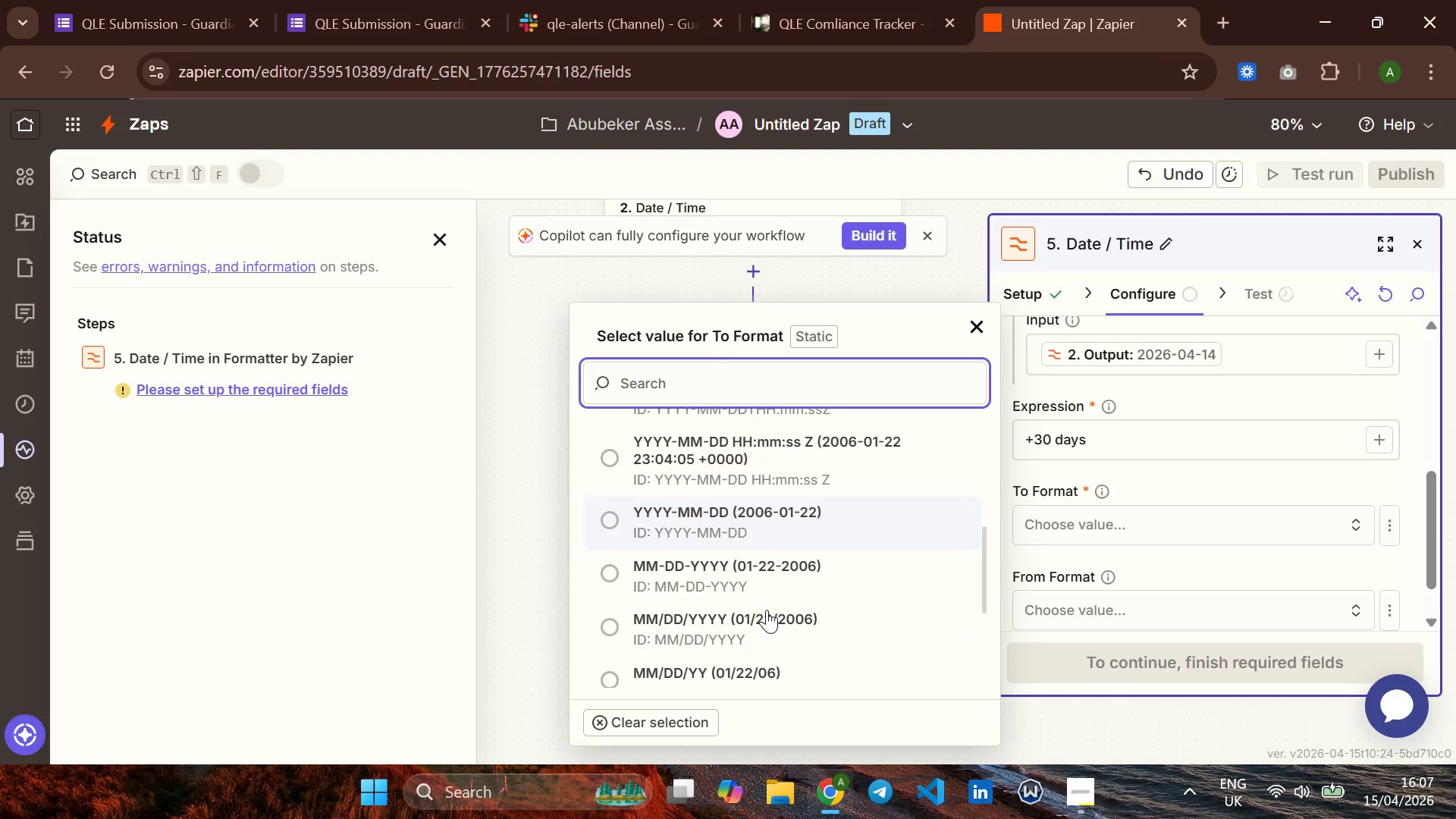 
wait(6.55)
 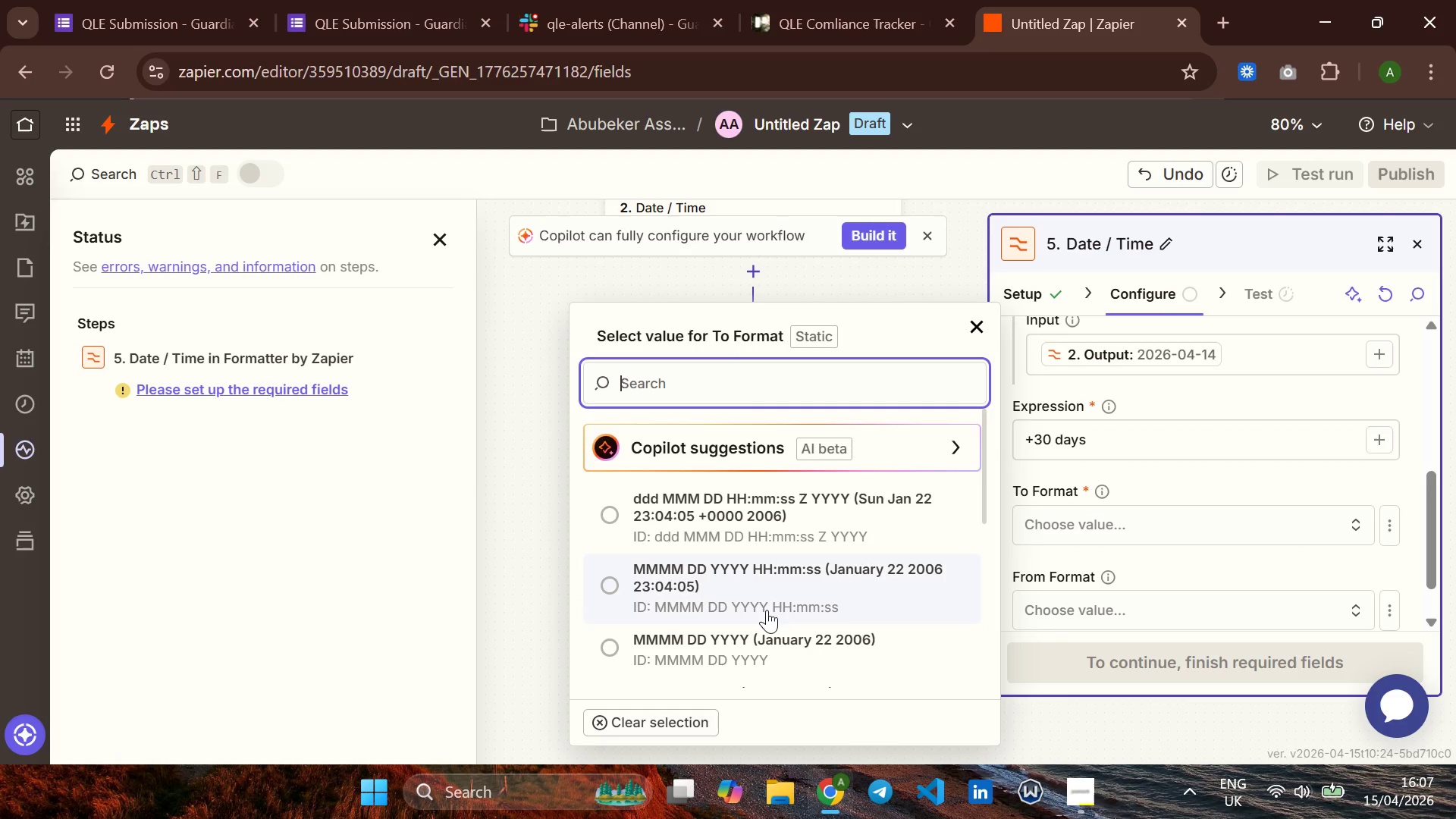 
left_click([669, 532])
 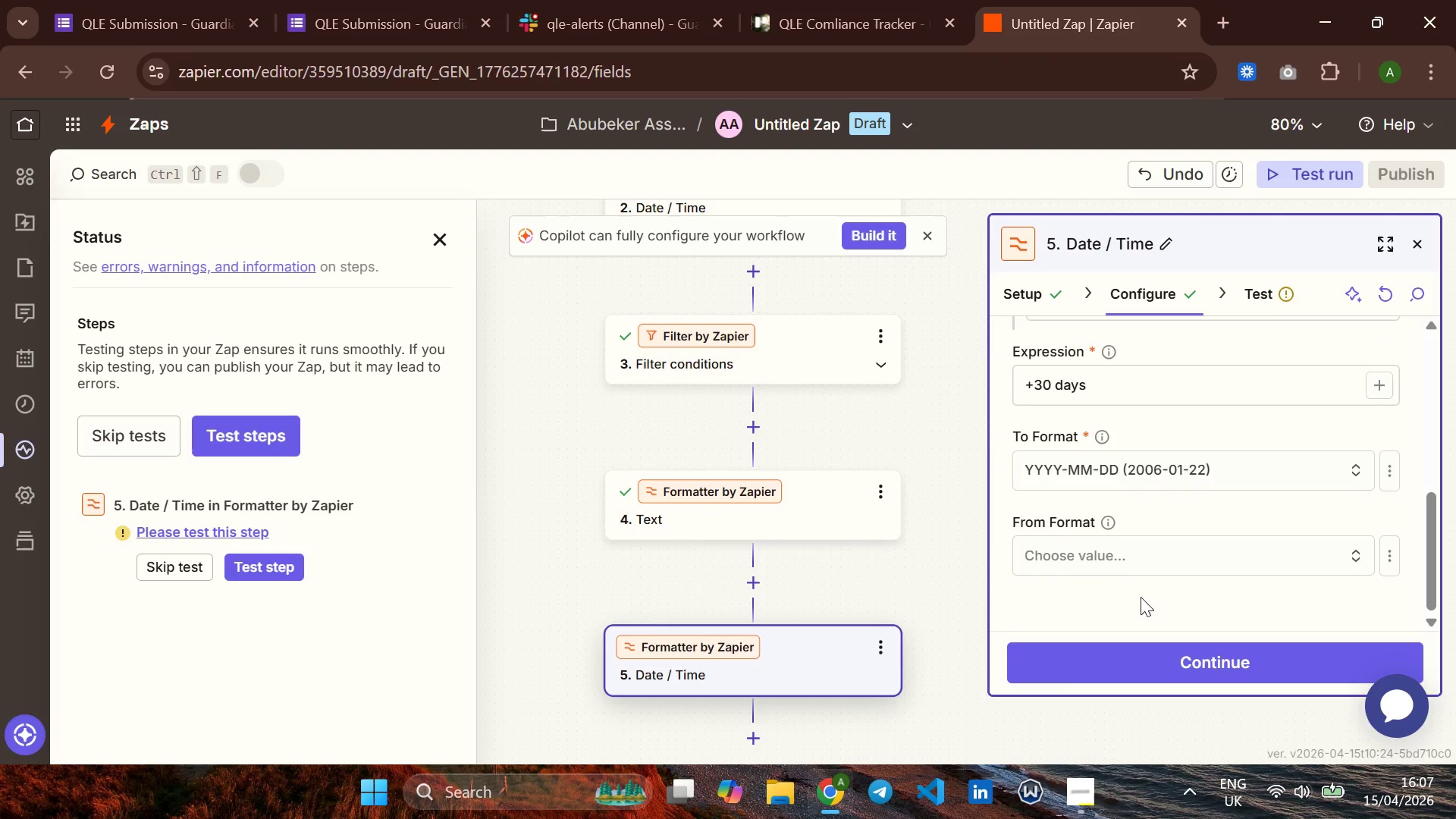 
wait(9.12)
 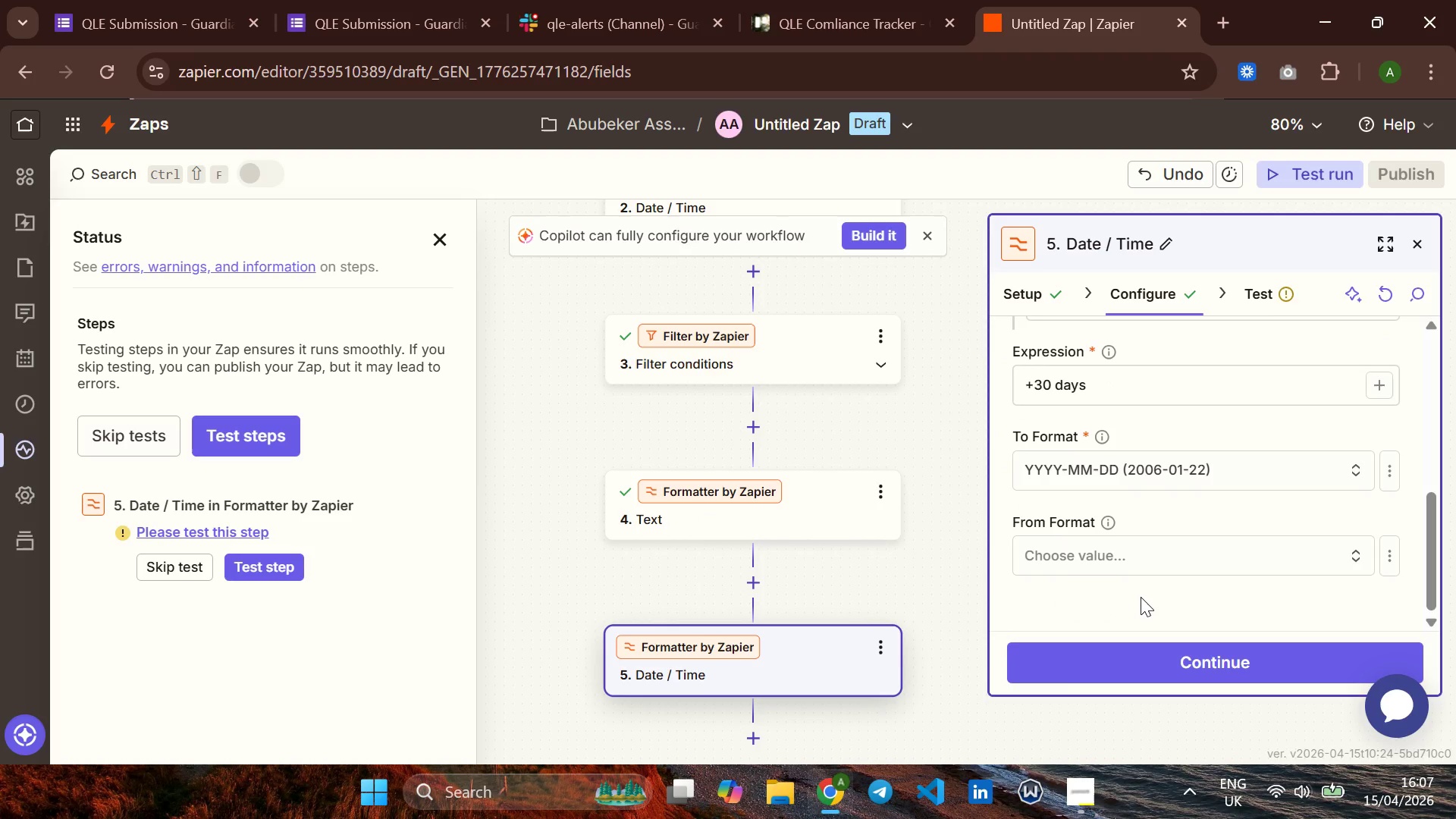 
left_click([1171, 647])
 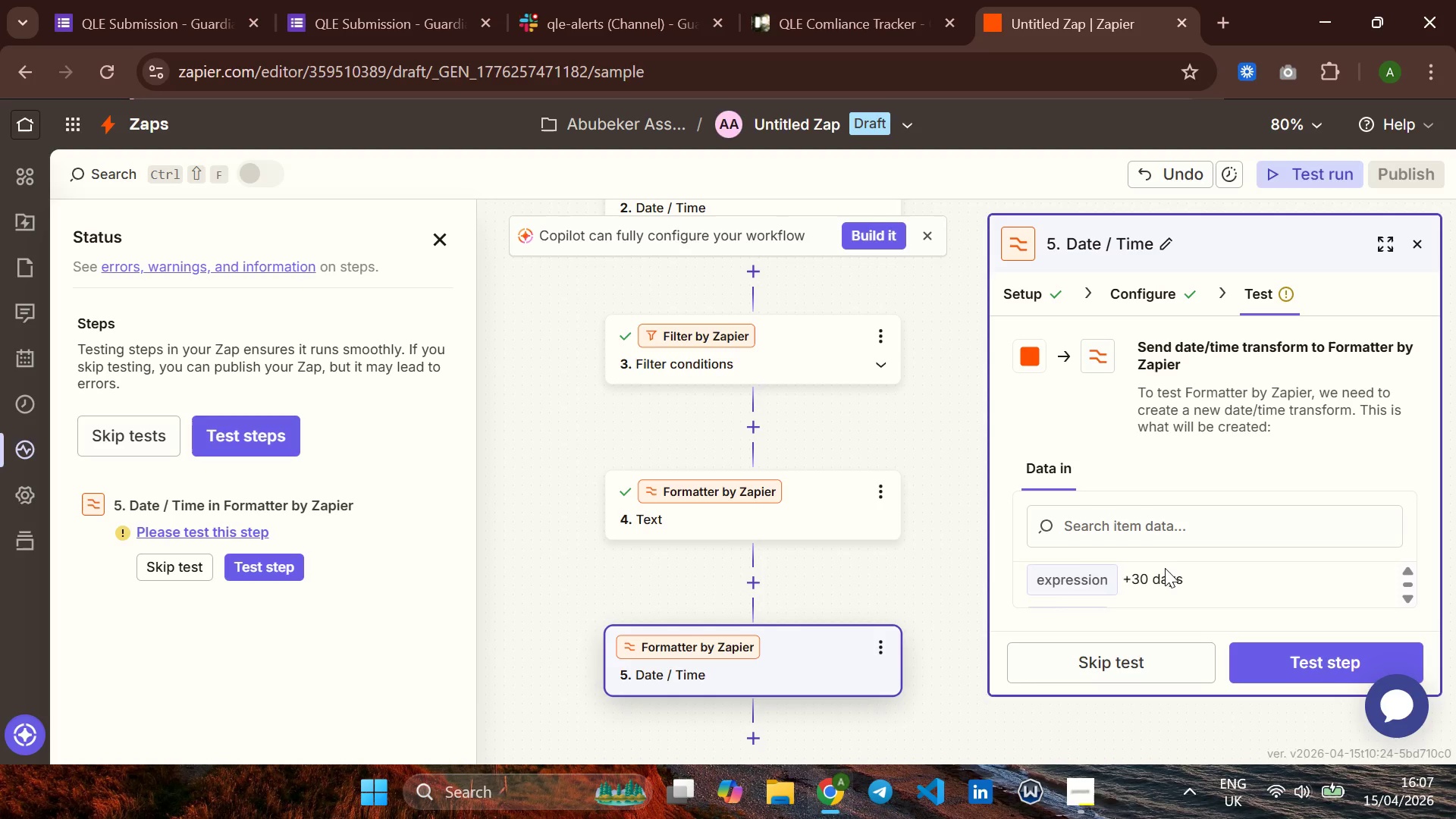 
wait(12.98)
 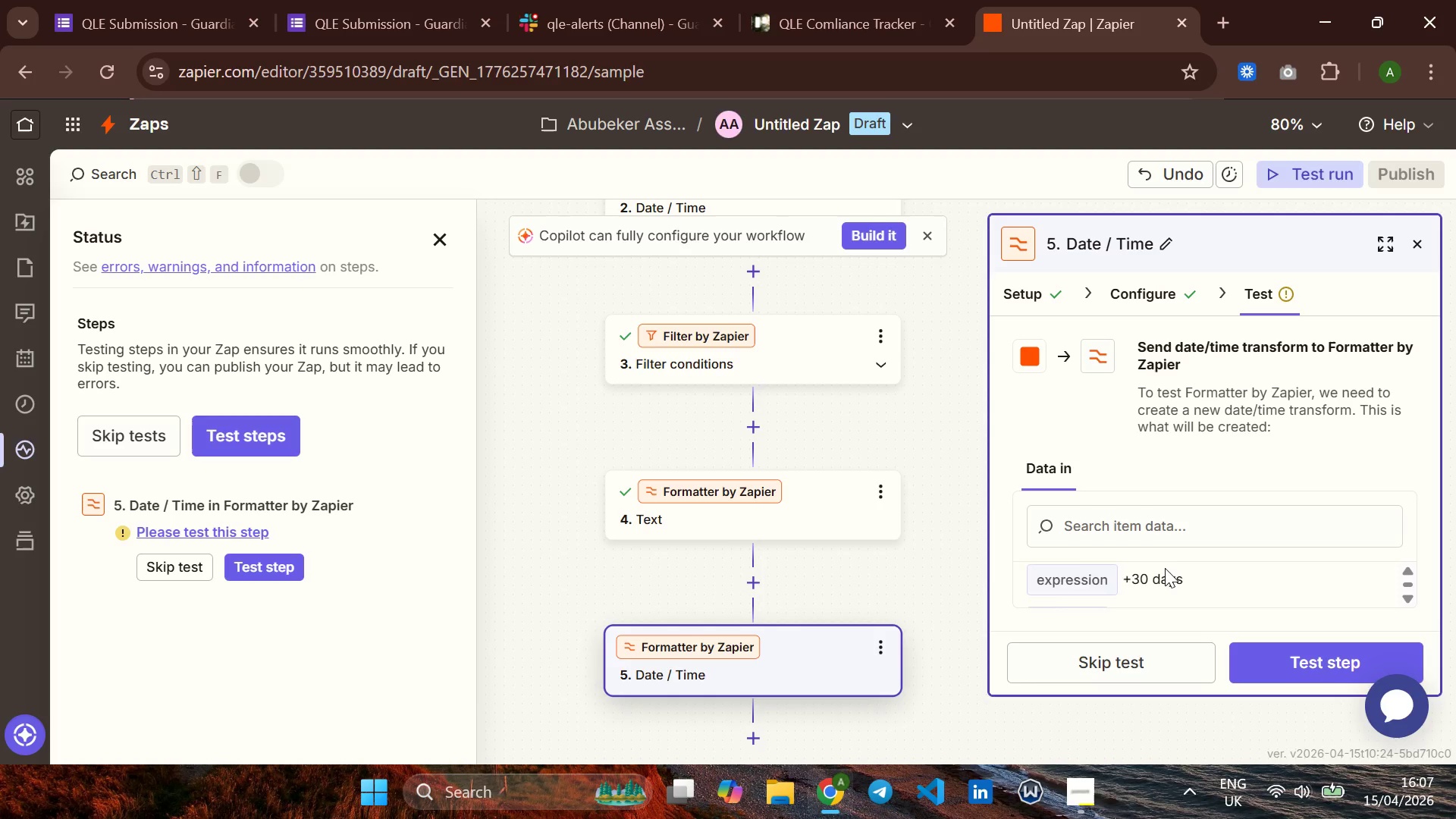 
left_click([1288, 653])
 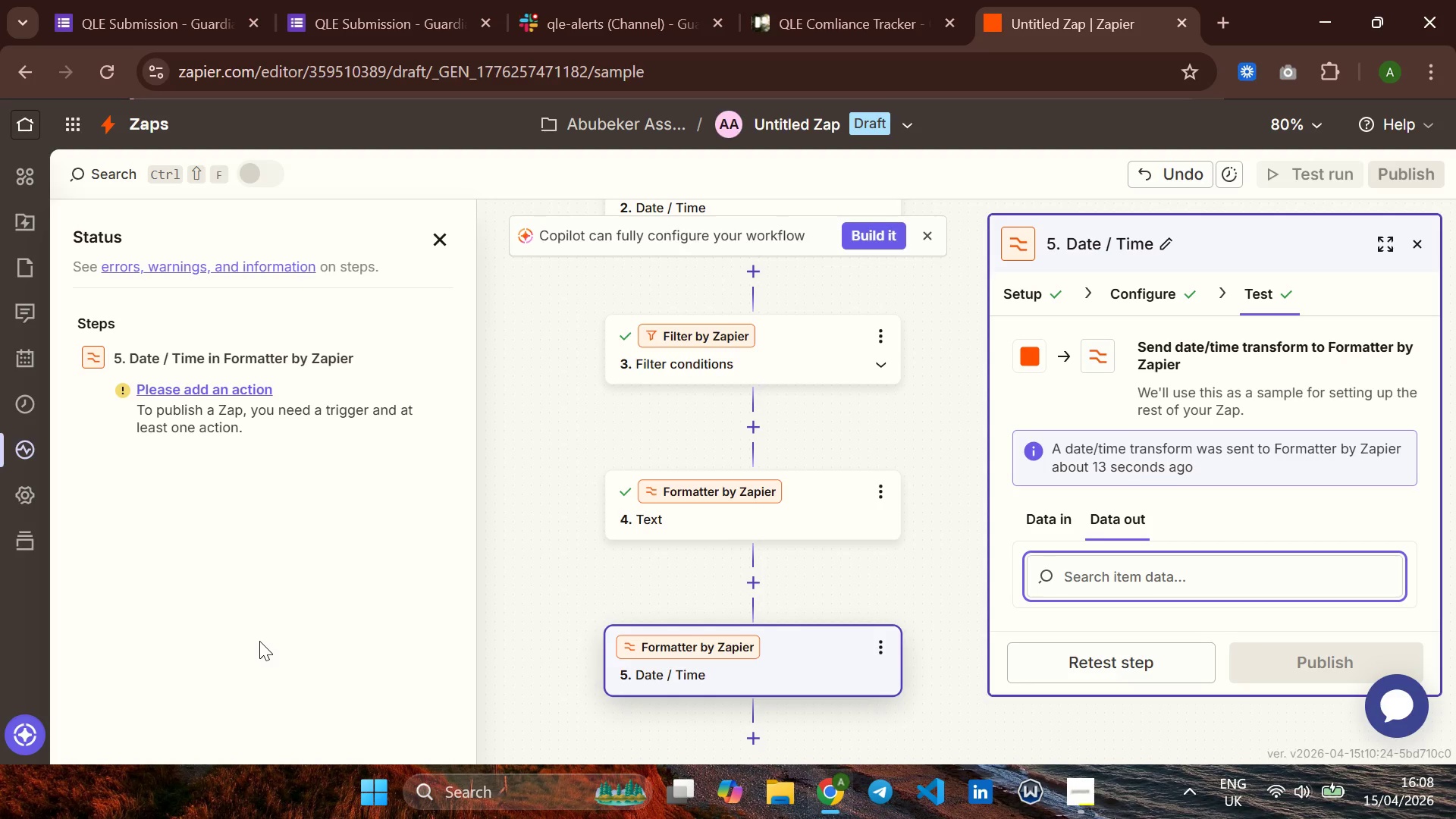 
wait(25.47)
 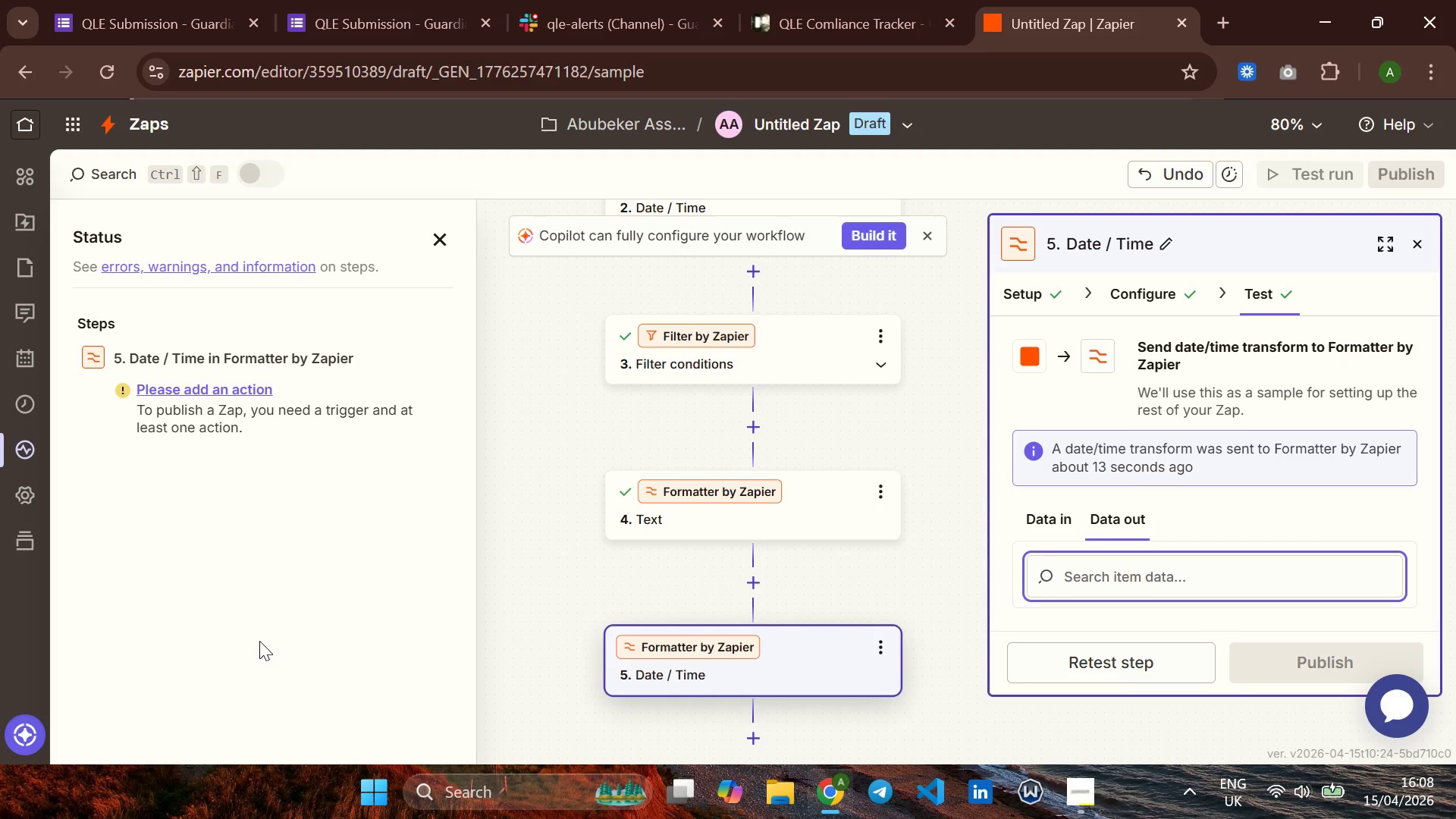 
left_click([1100, 654])
 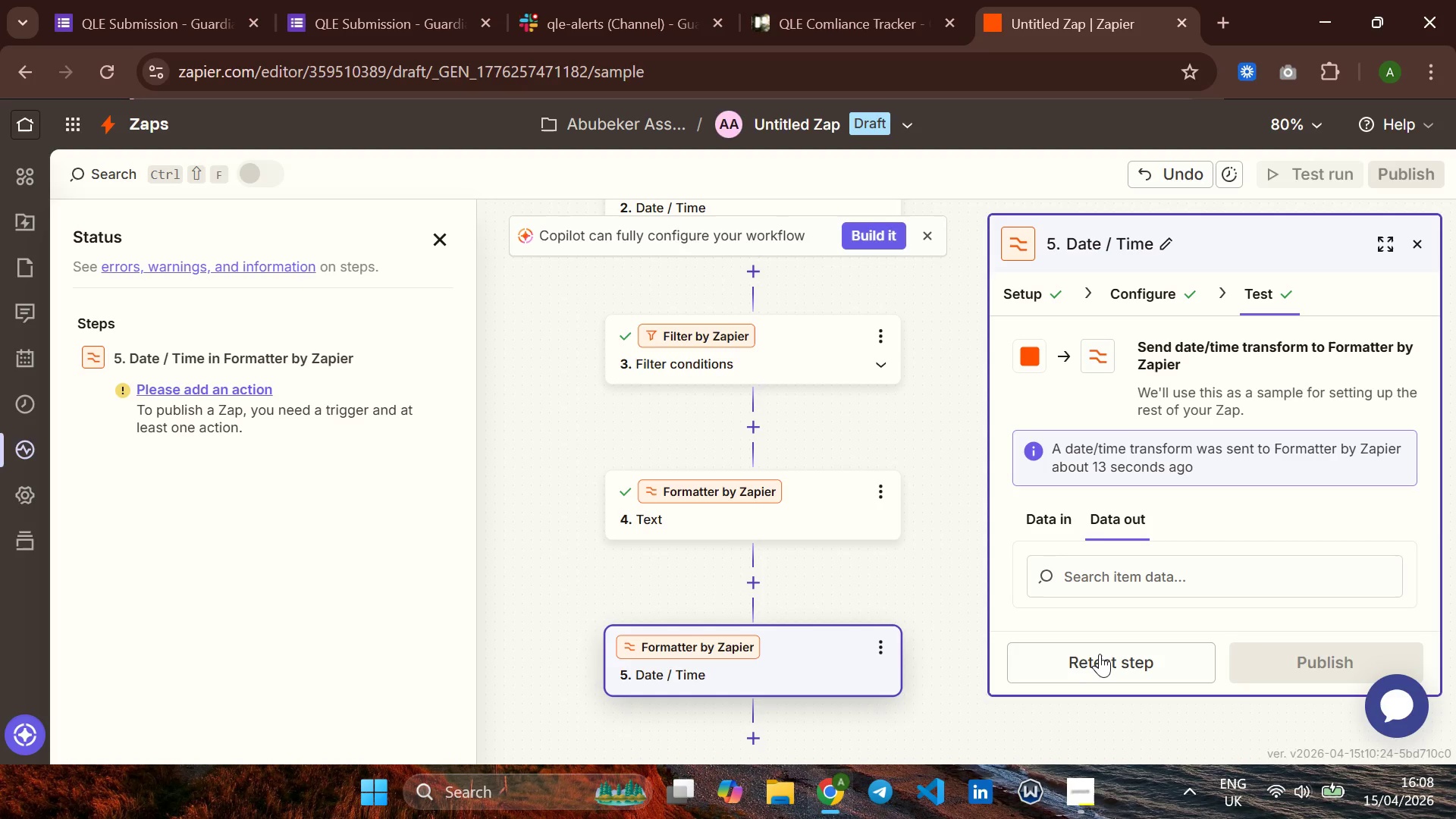 
wait(8.52)
 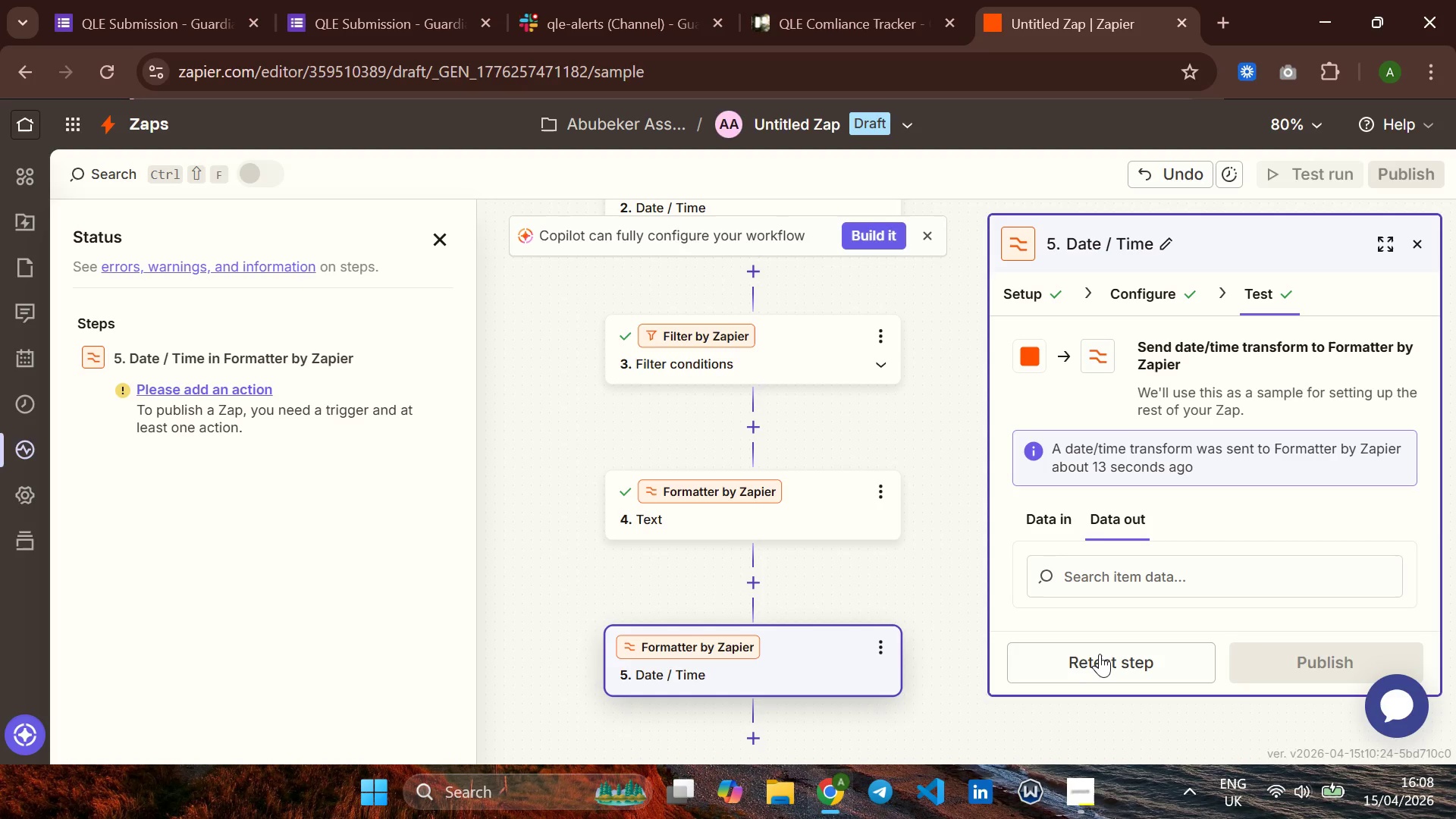 
left_click([1084, 580])
 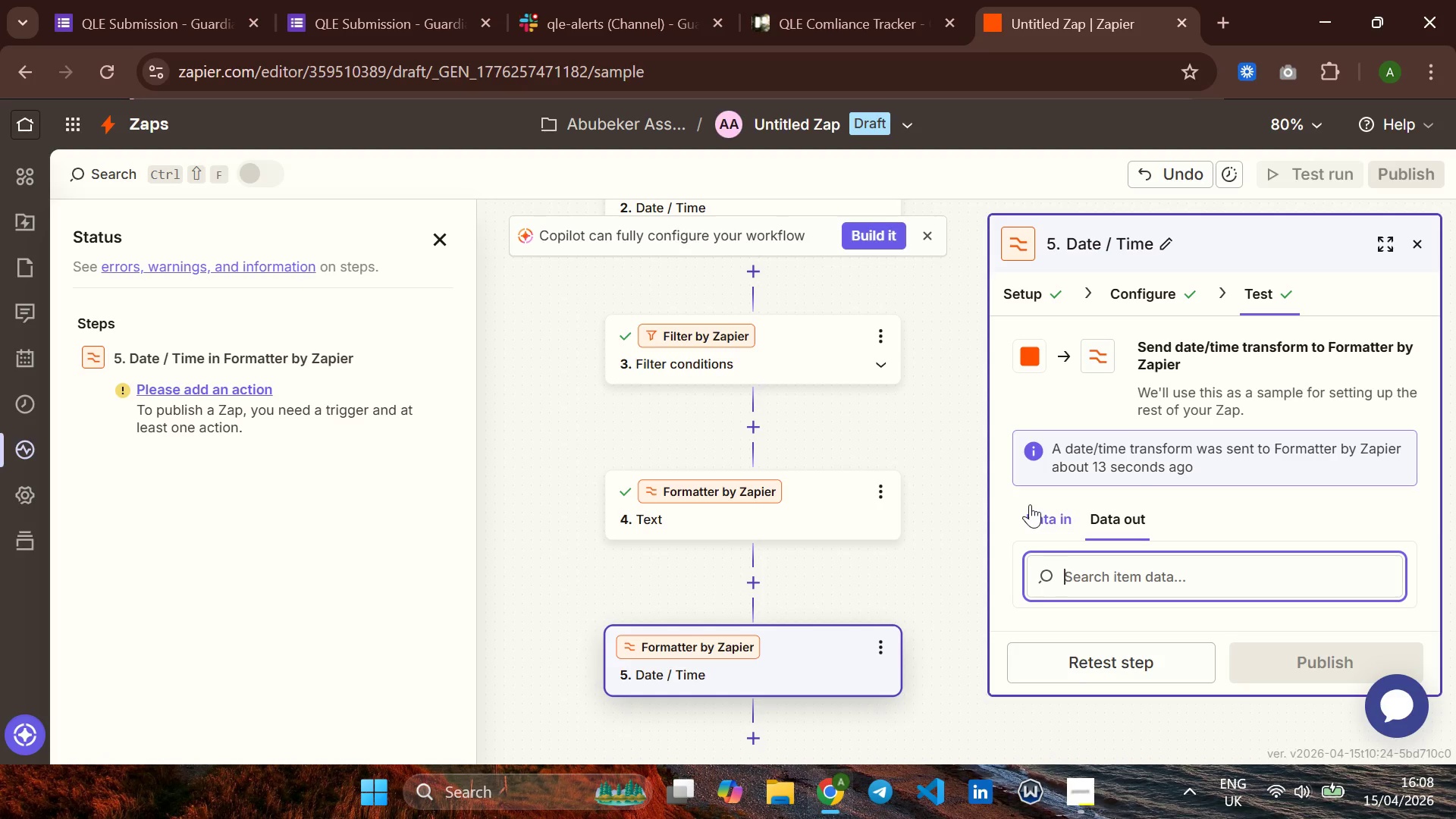 
left_click([1028, 513])
 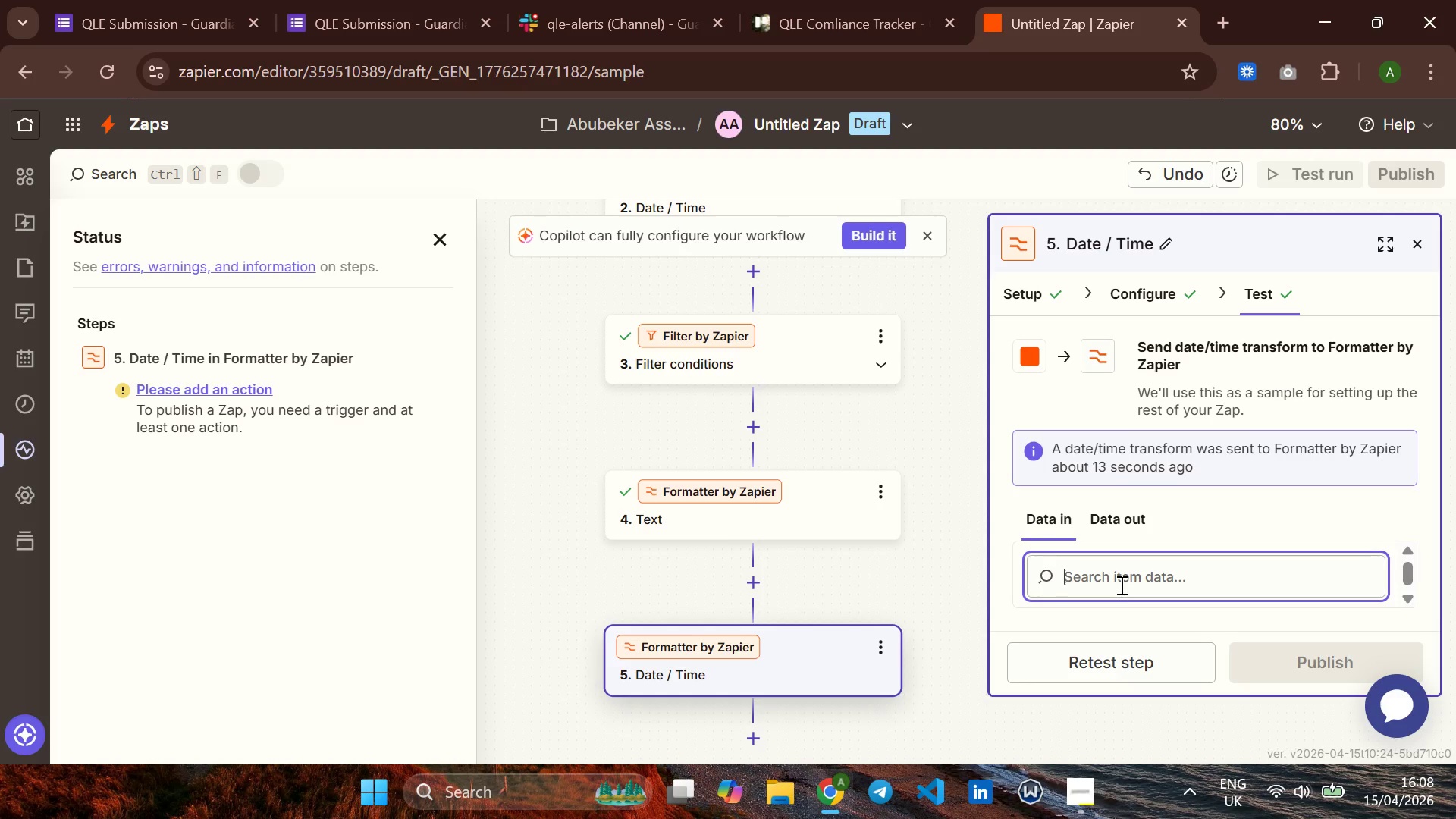 
wait(12.56)
 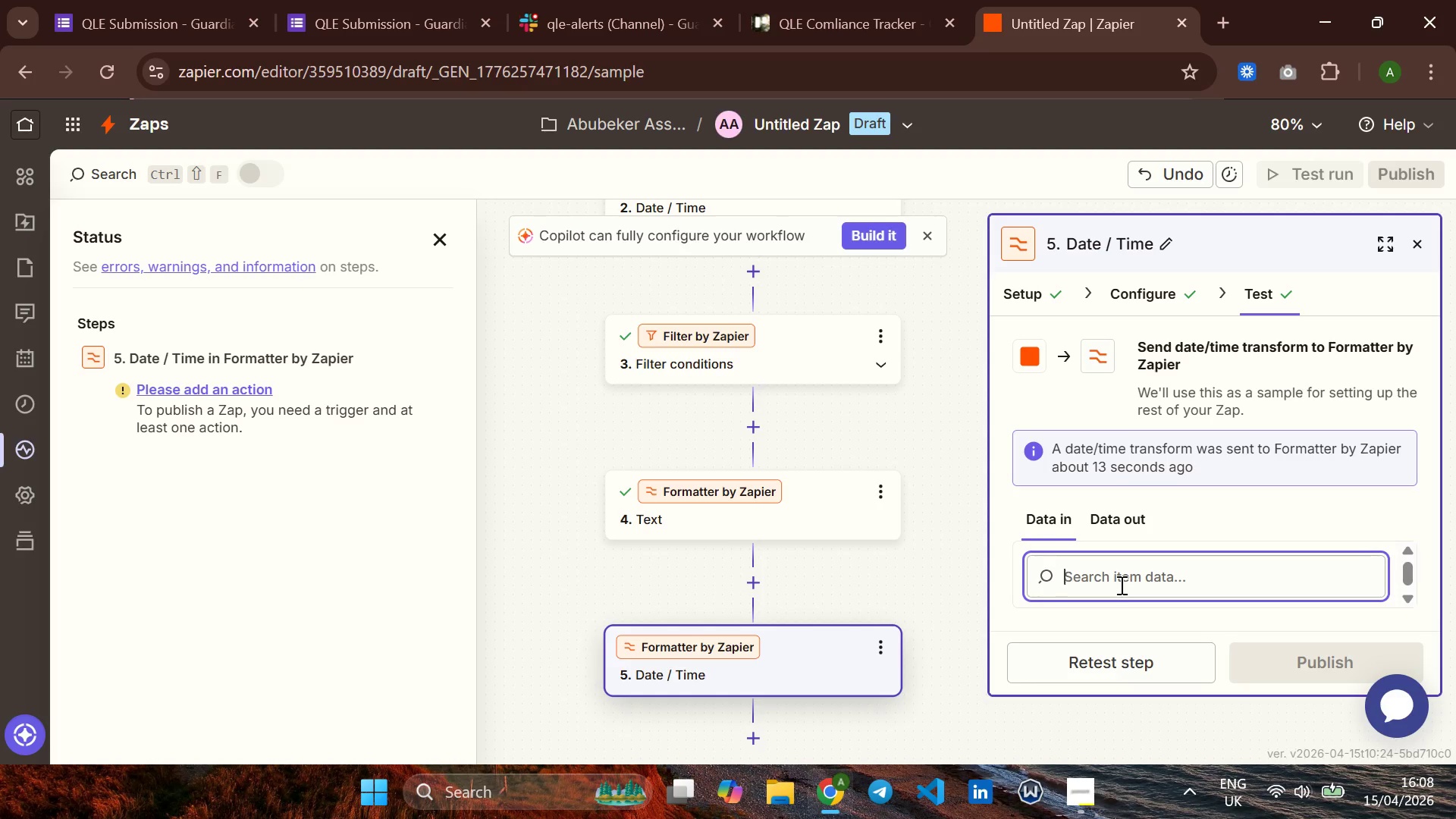 
type(2020)
key(Backspace)
type(6-)
 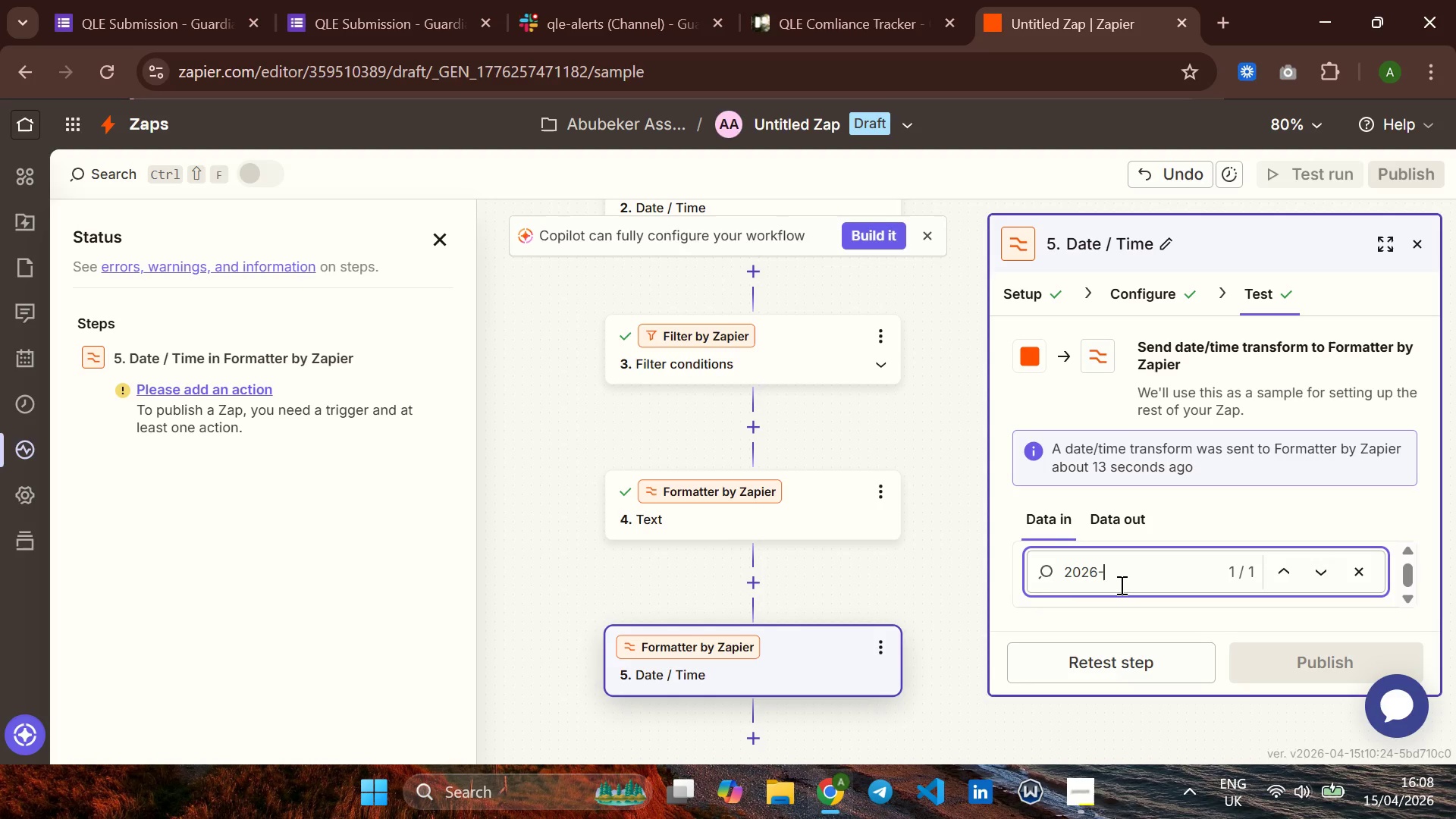 
type(04-15)
 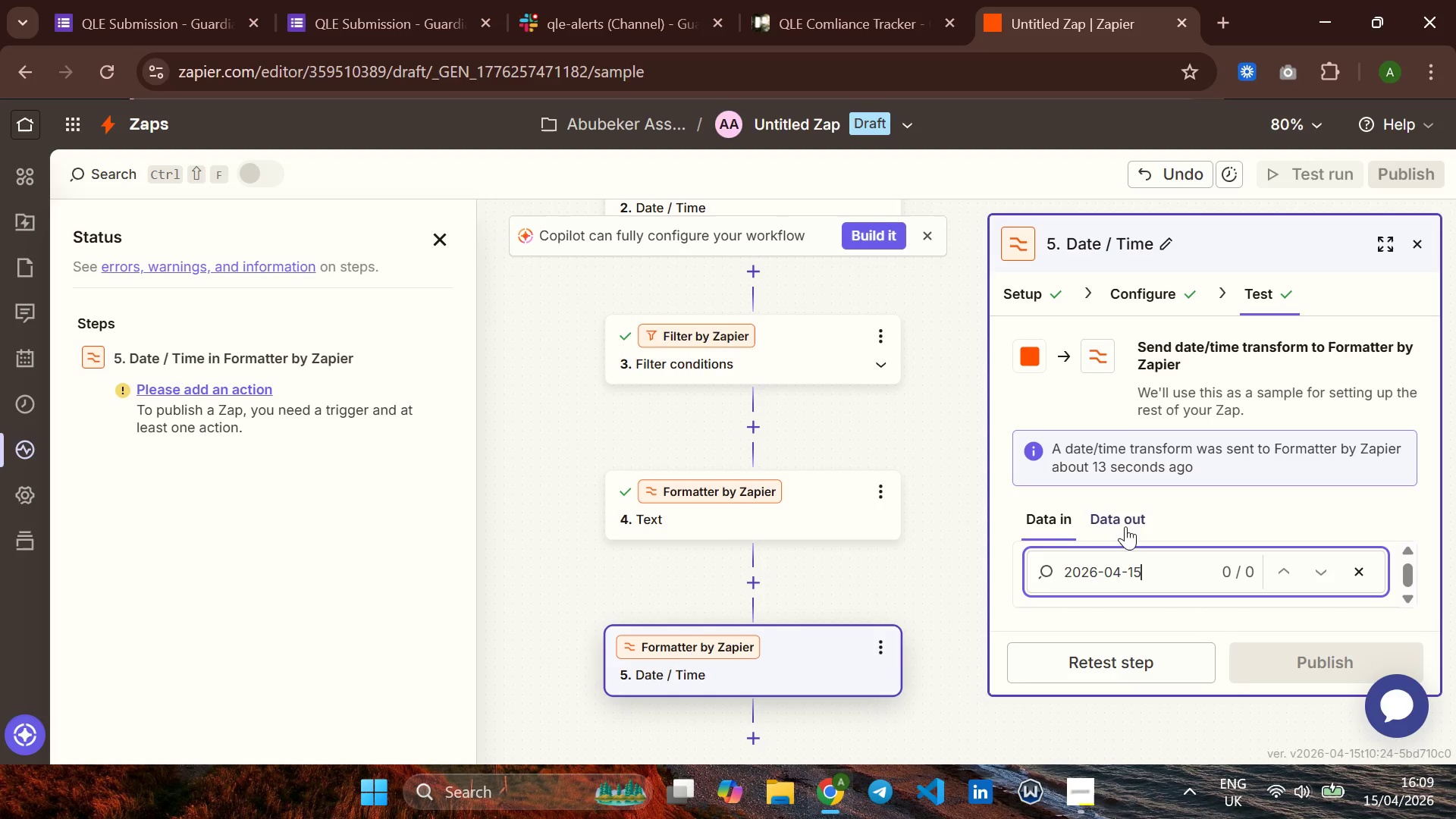 
left_click([1108, 507])
 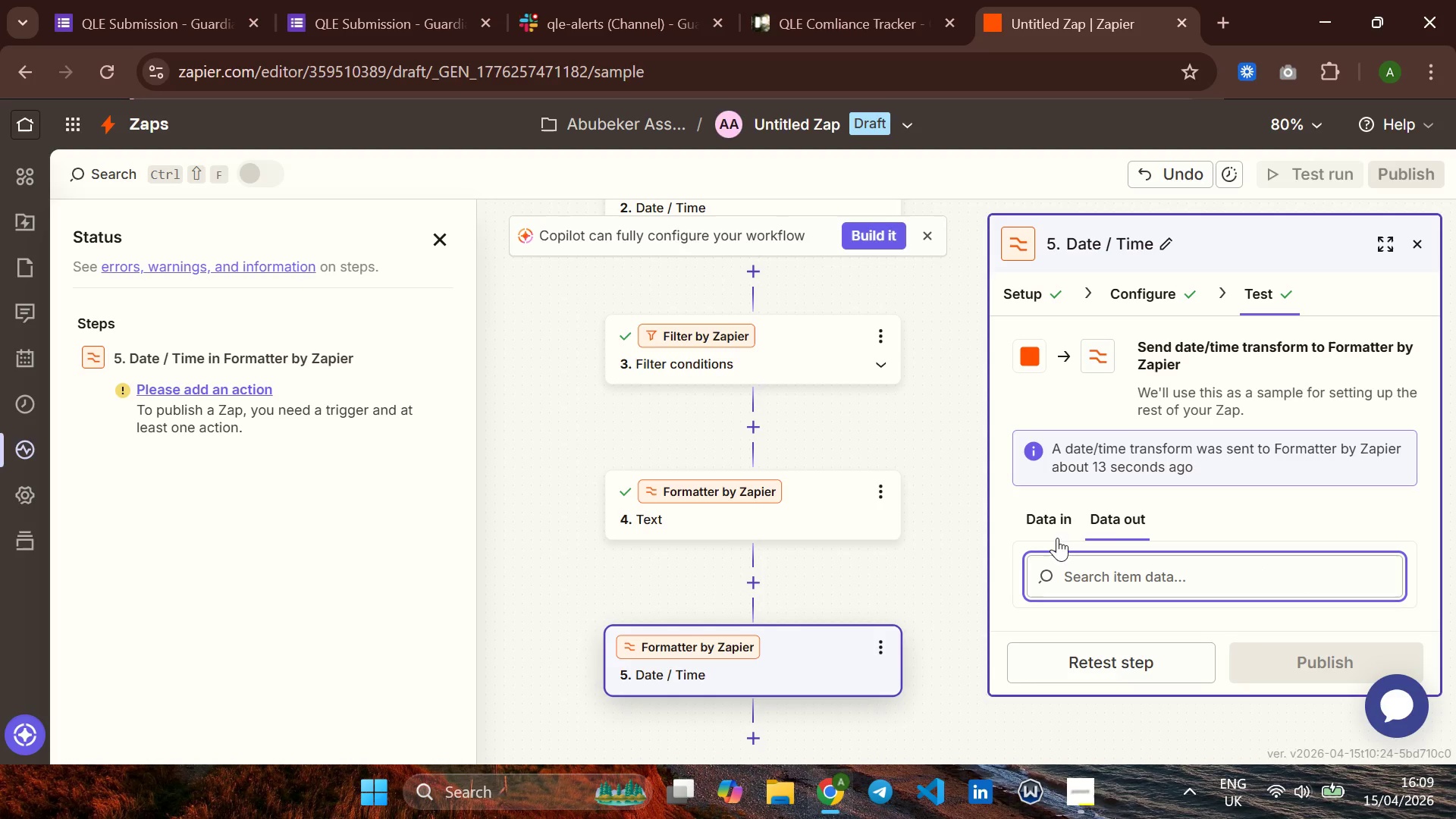 
left_click([1040, 518])
 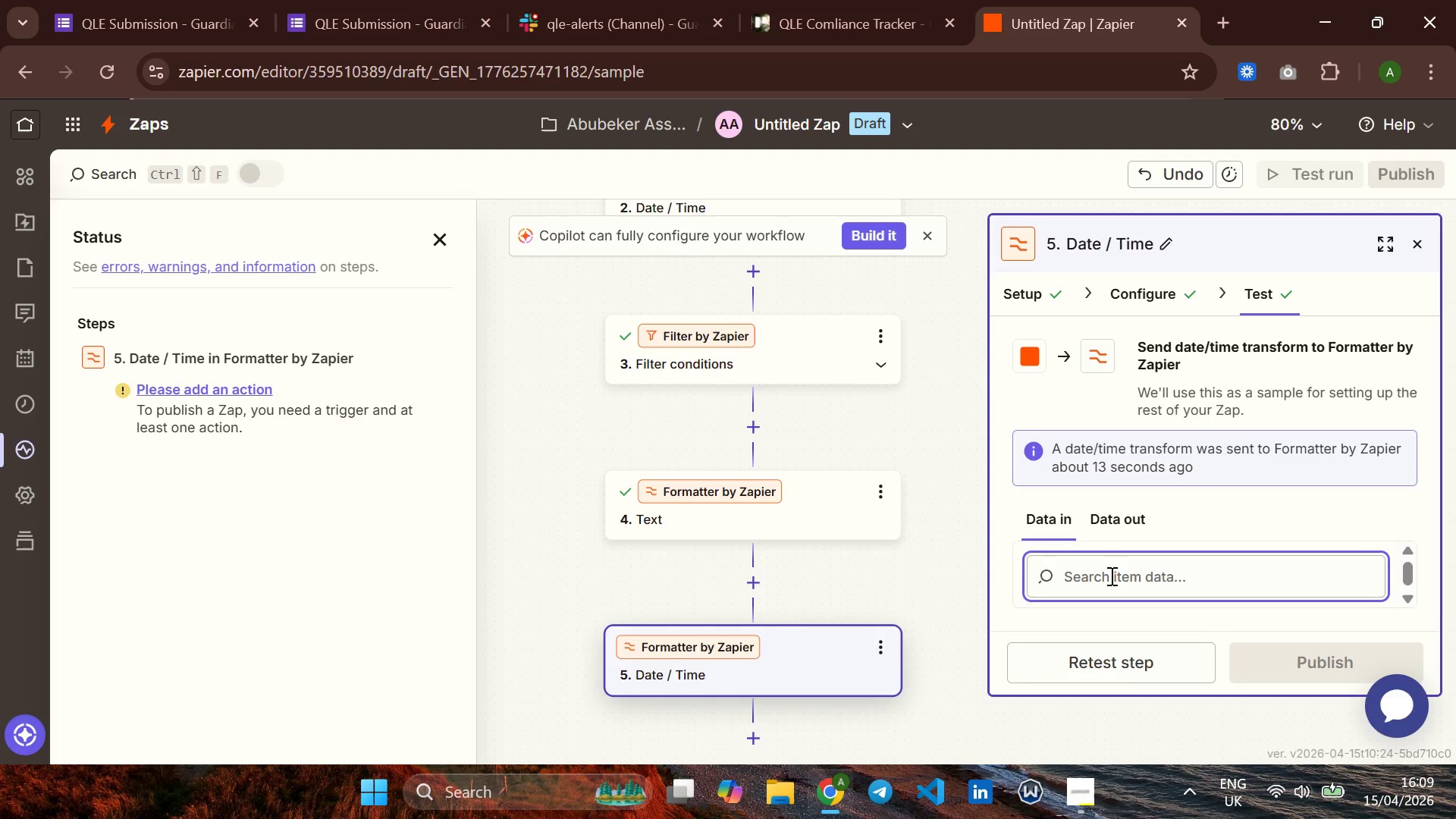 
left_click([1110, 576])
 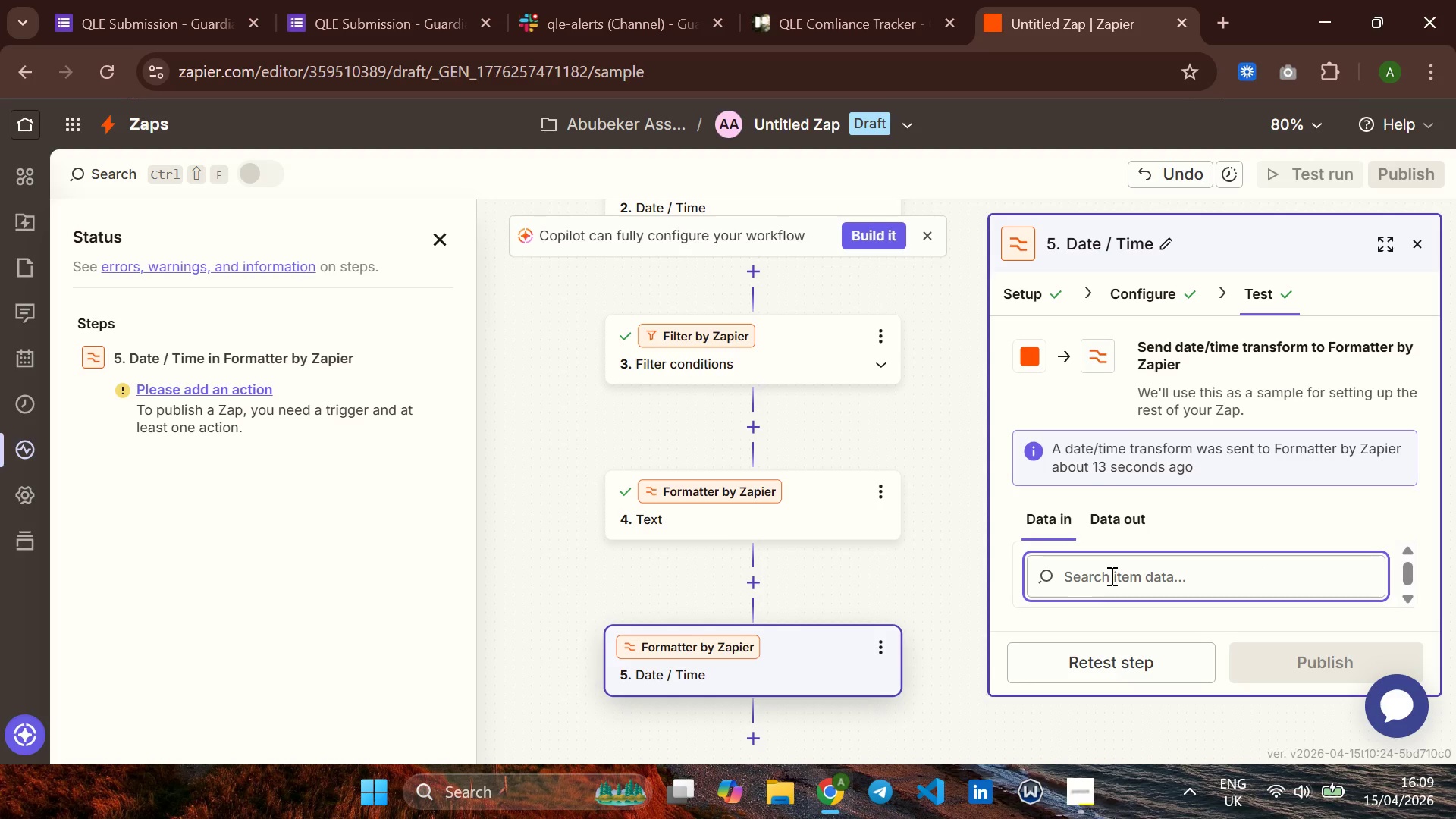 
wait(5.31)
 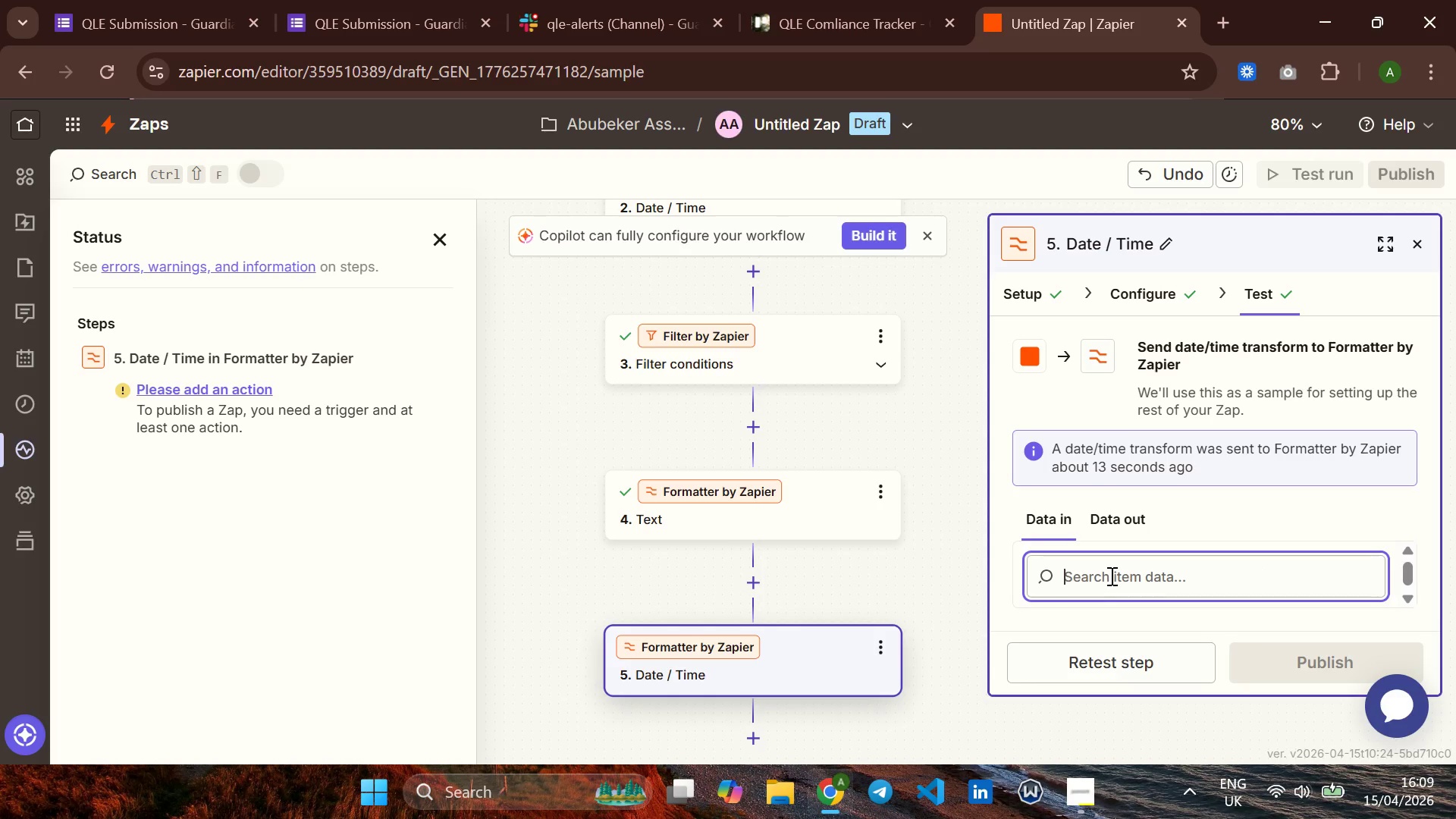 
type(2020)
key(Backspace)
type(6-04)
key(Backspace)
type(5-25)
 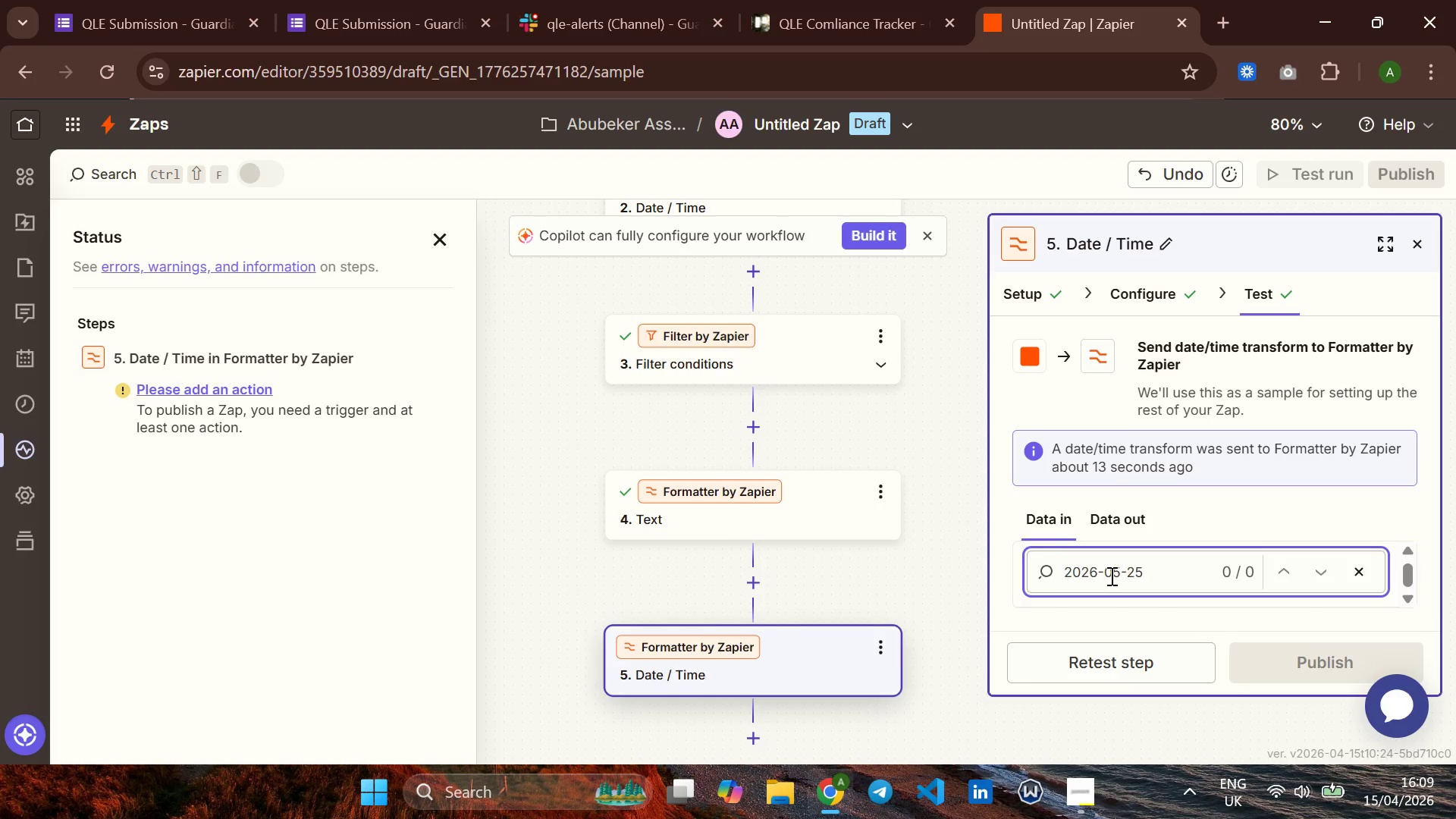 
key(Enter)
 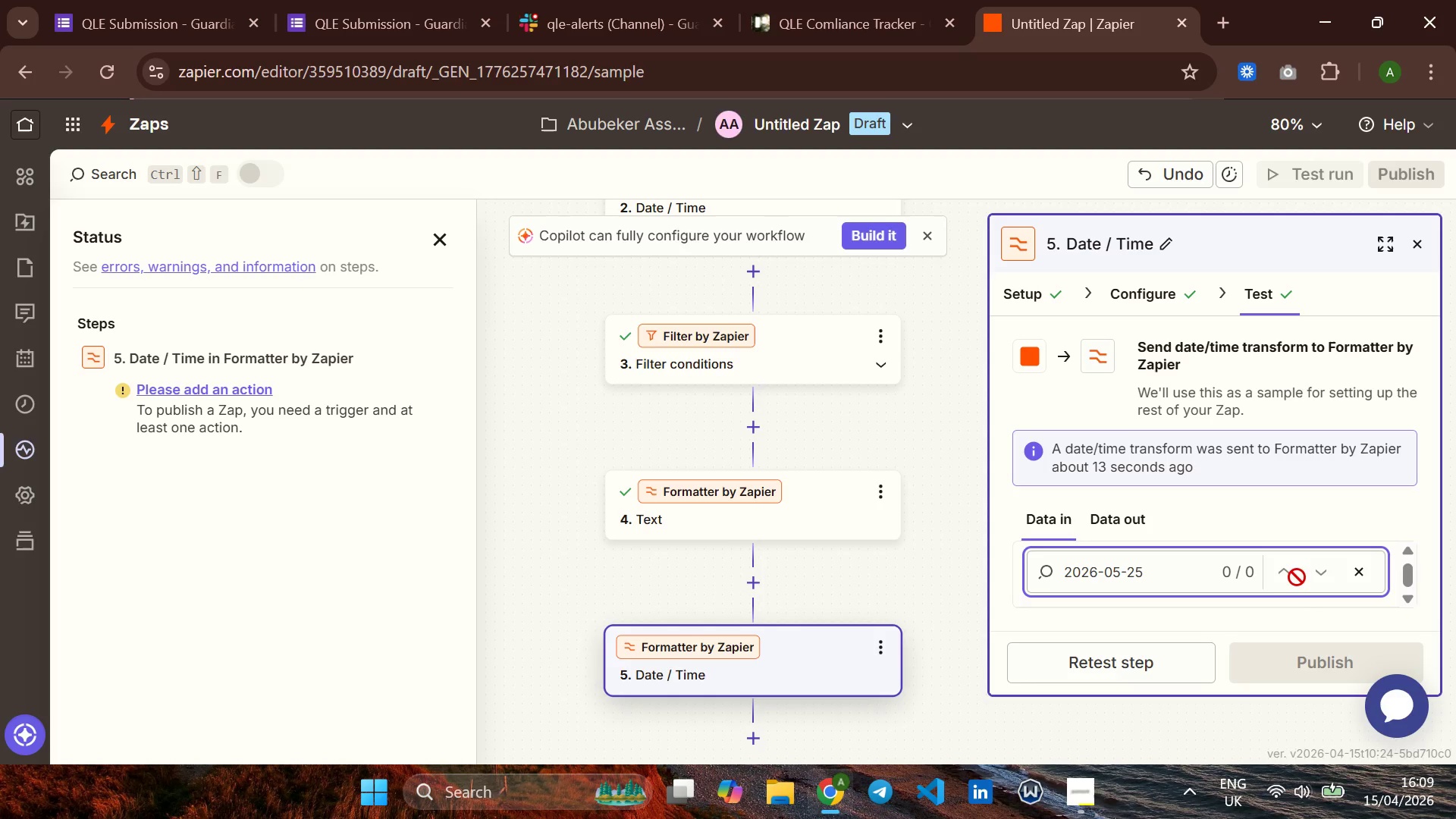 
left_click([1286, 577])
 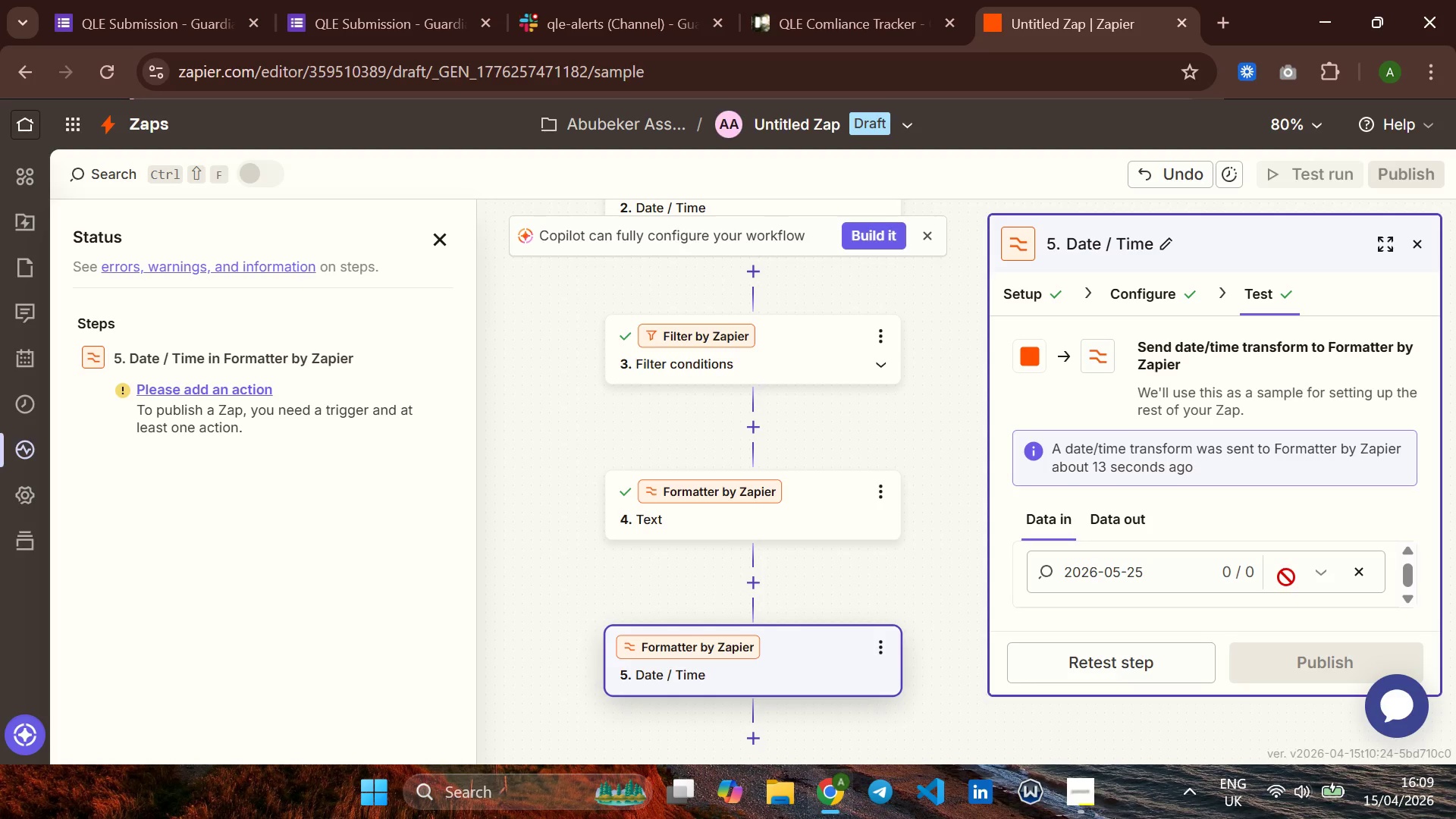 
left_click([1286, 577])
 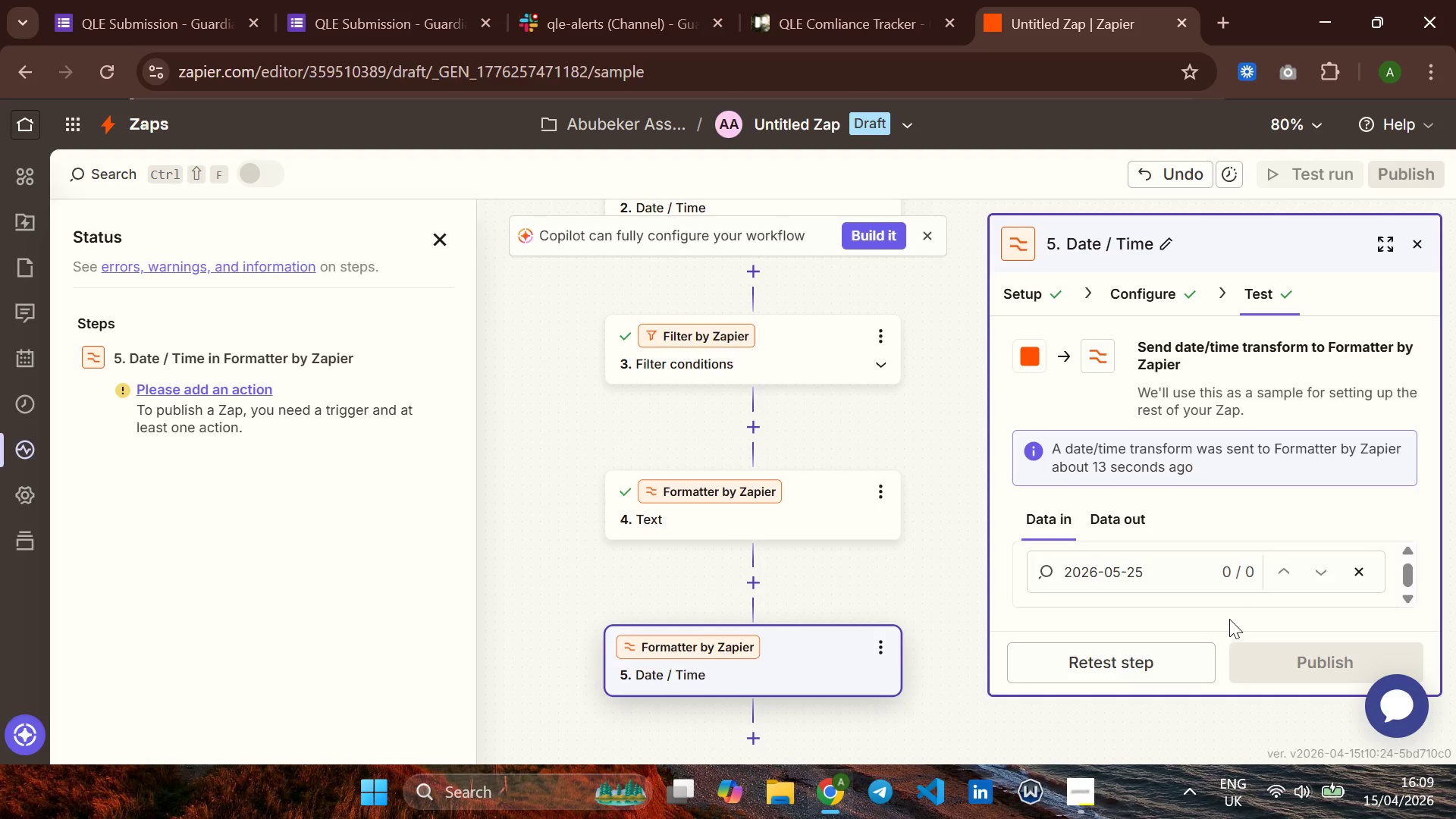 
left_click([1229, 619])
 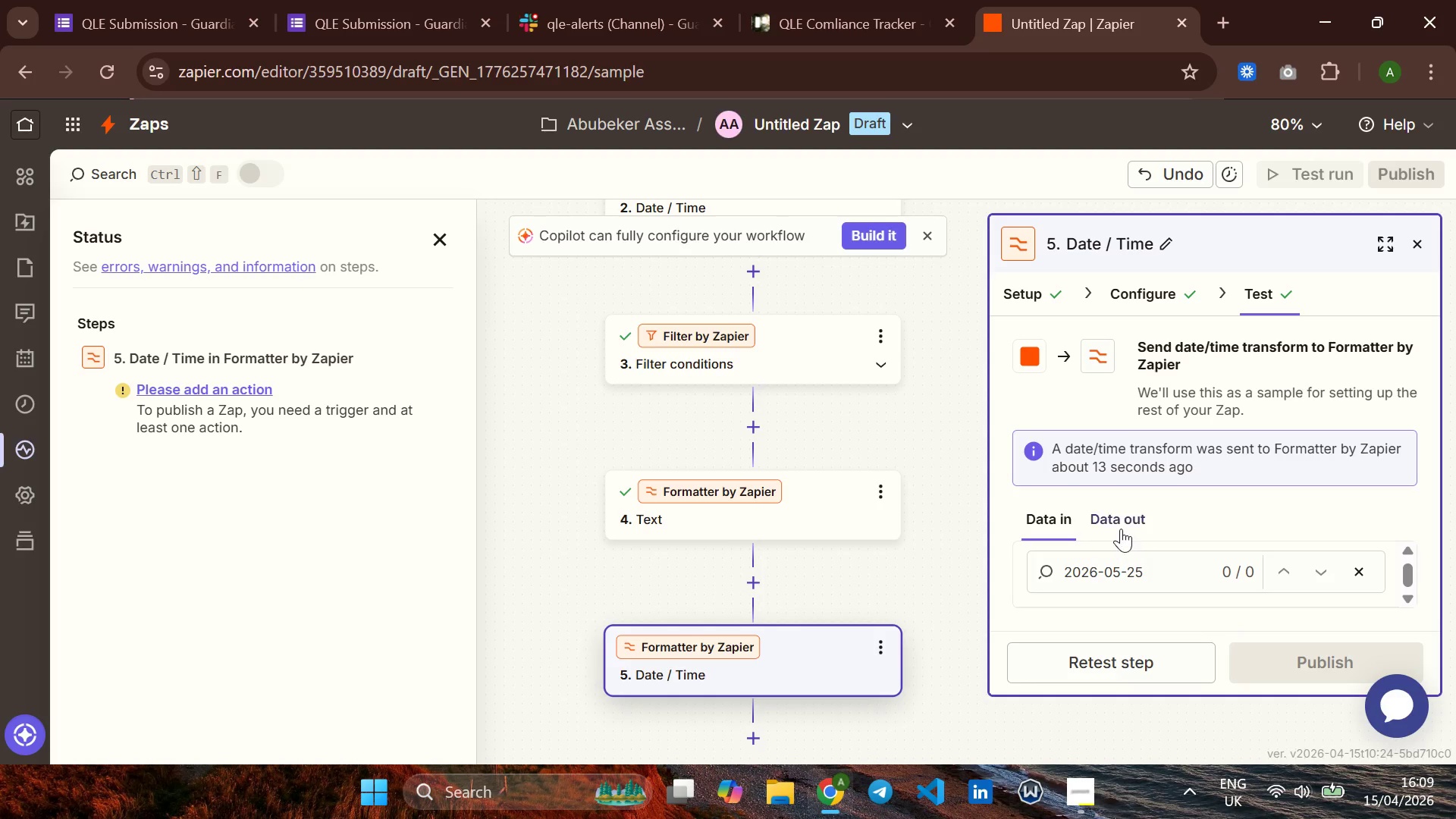 
left_click([1121, 529])
 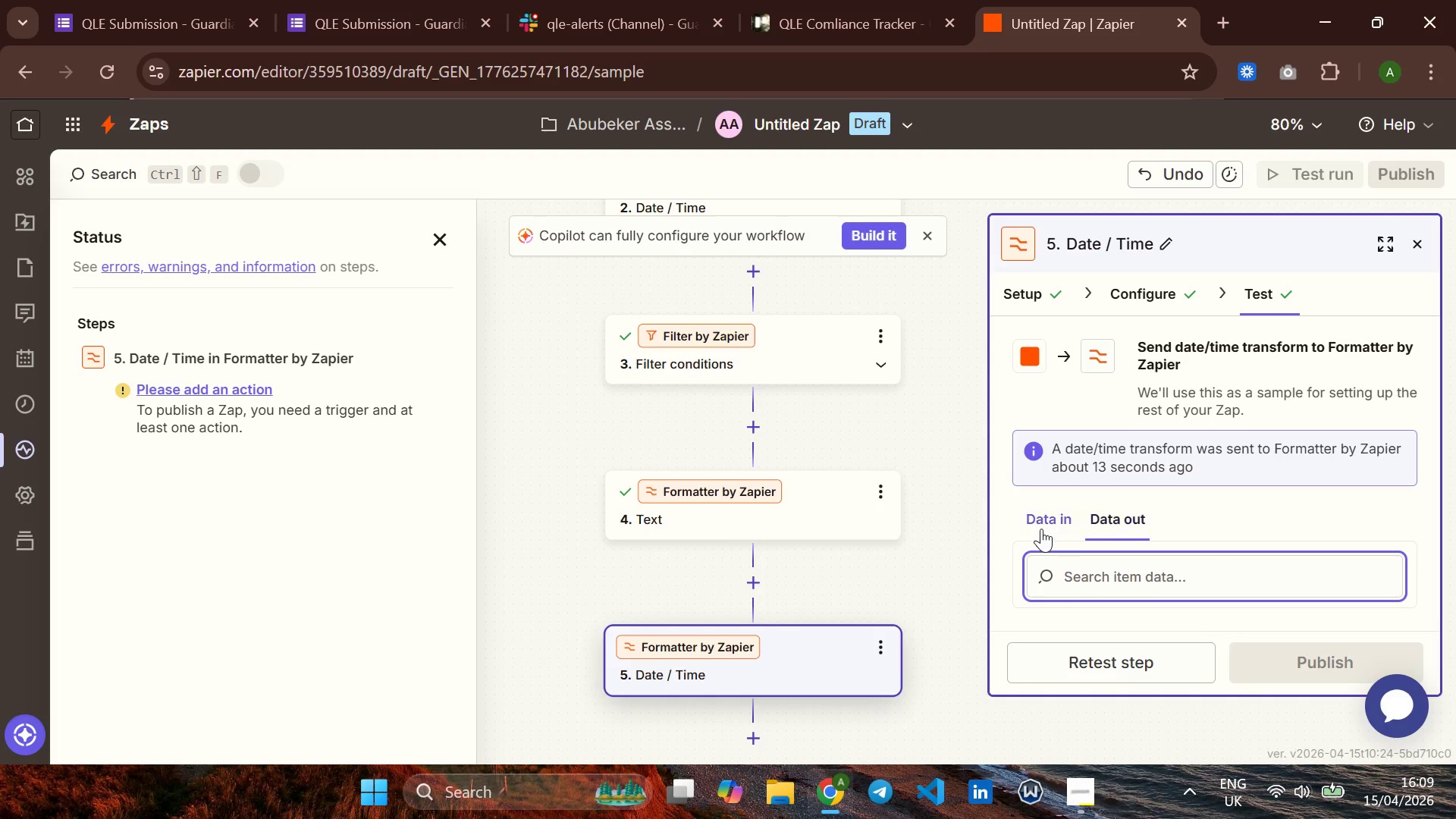 
left_click([1041, 529])
 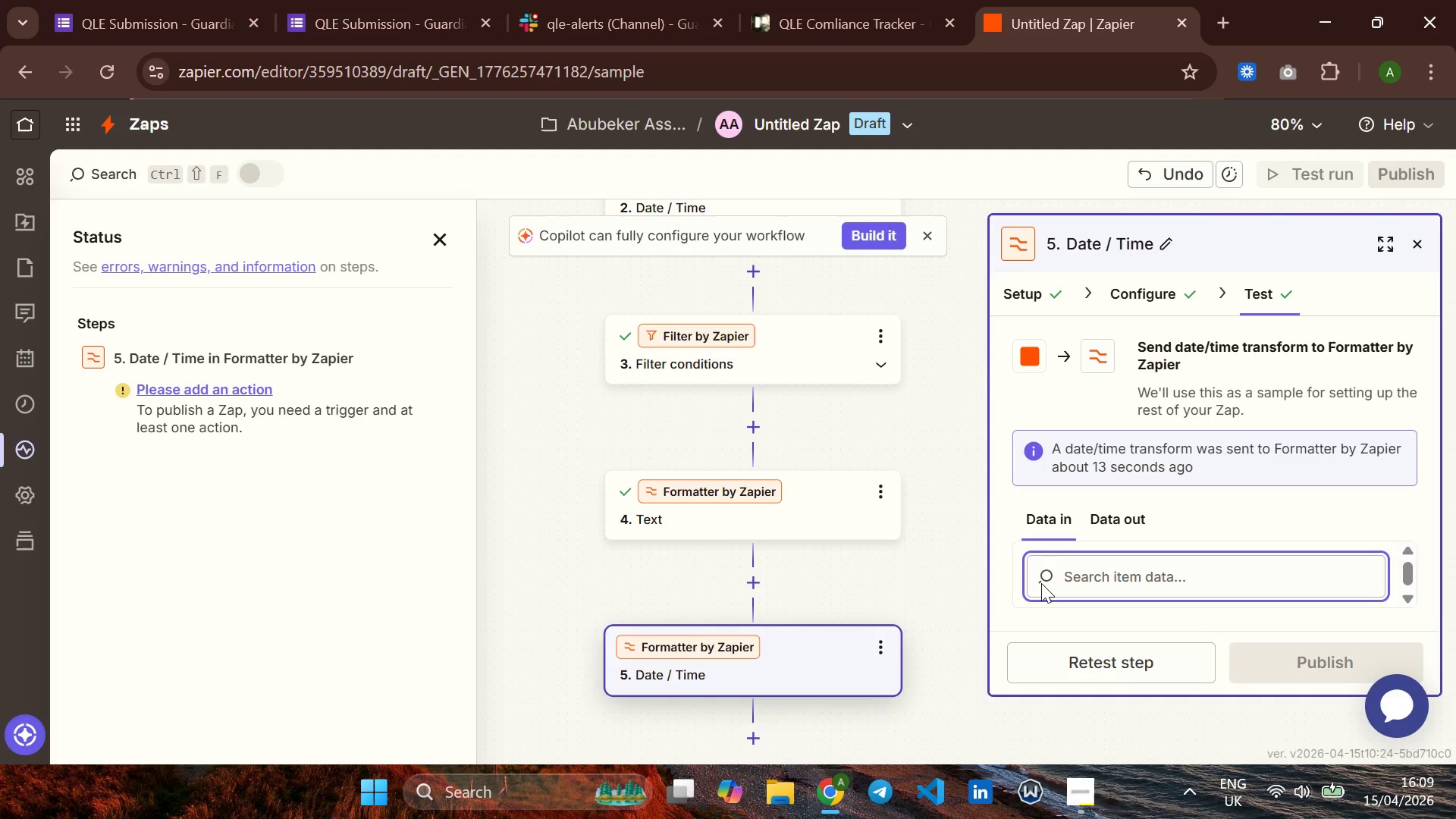 
left_click([1041, 583])
 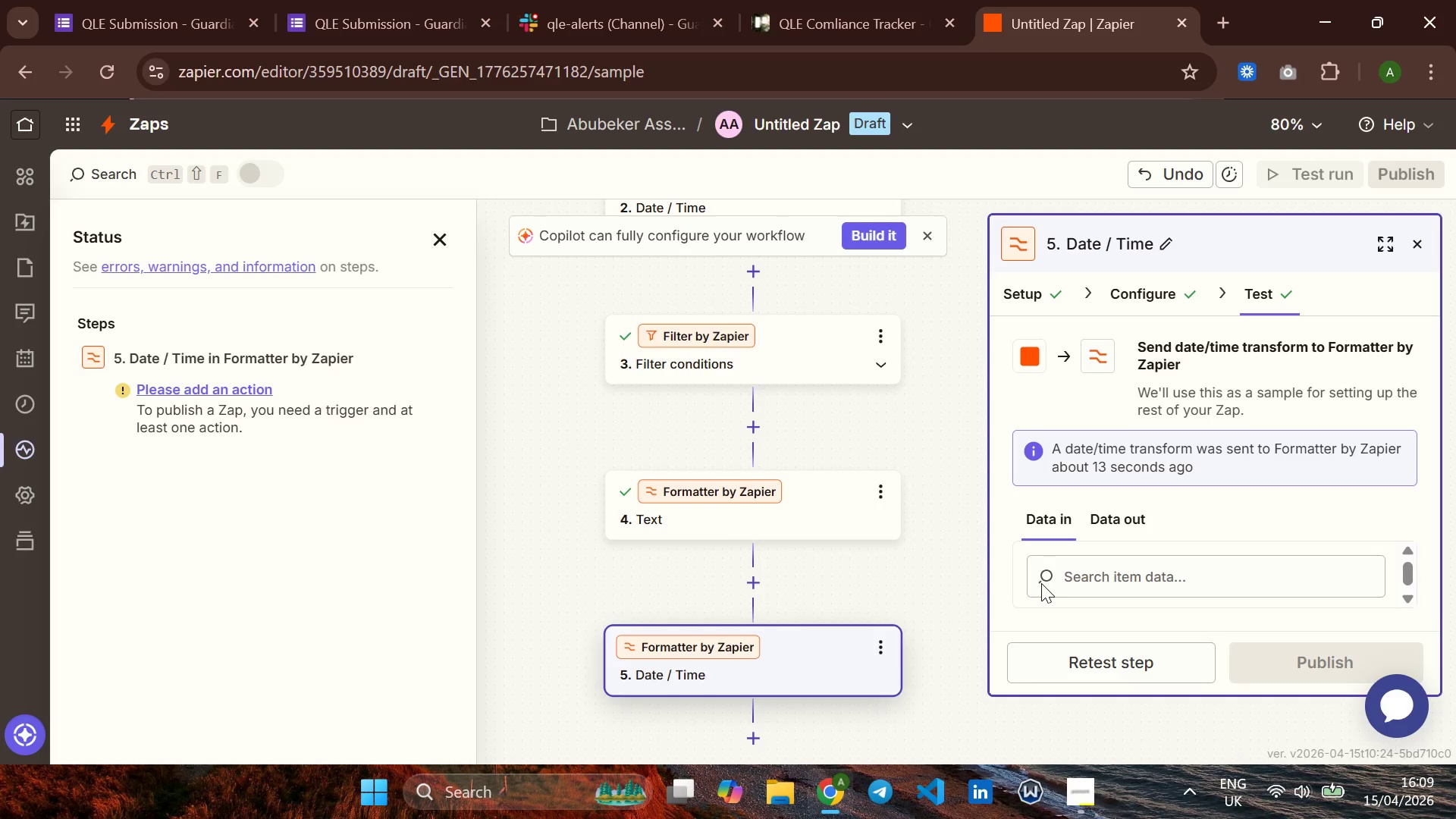 
double_click([1041, 583])
 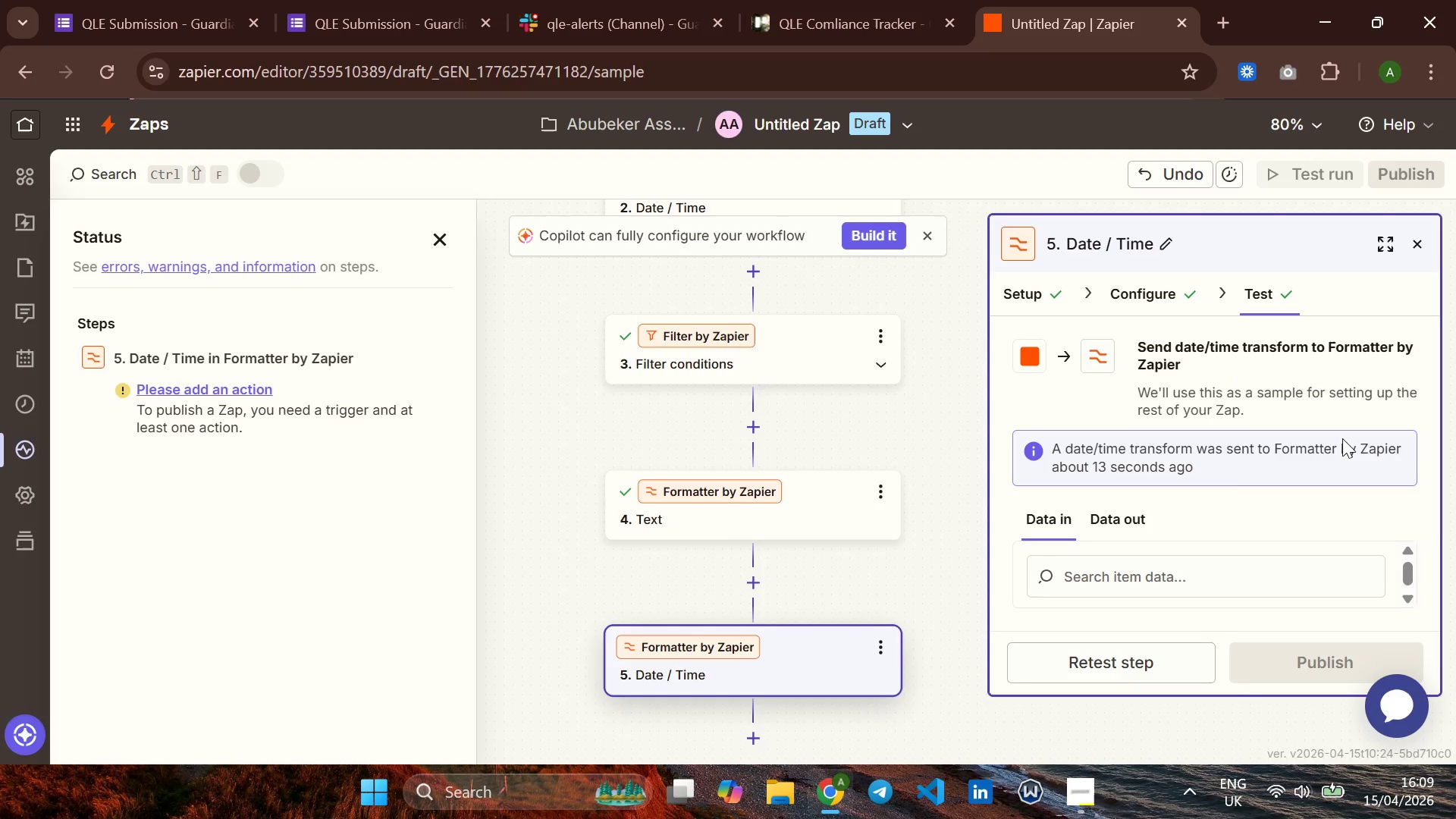 
wait(10.78)
 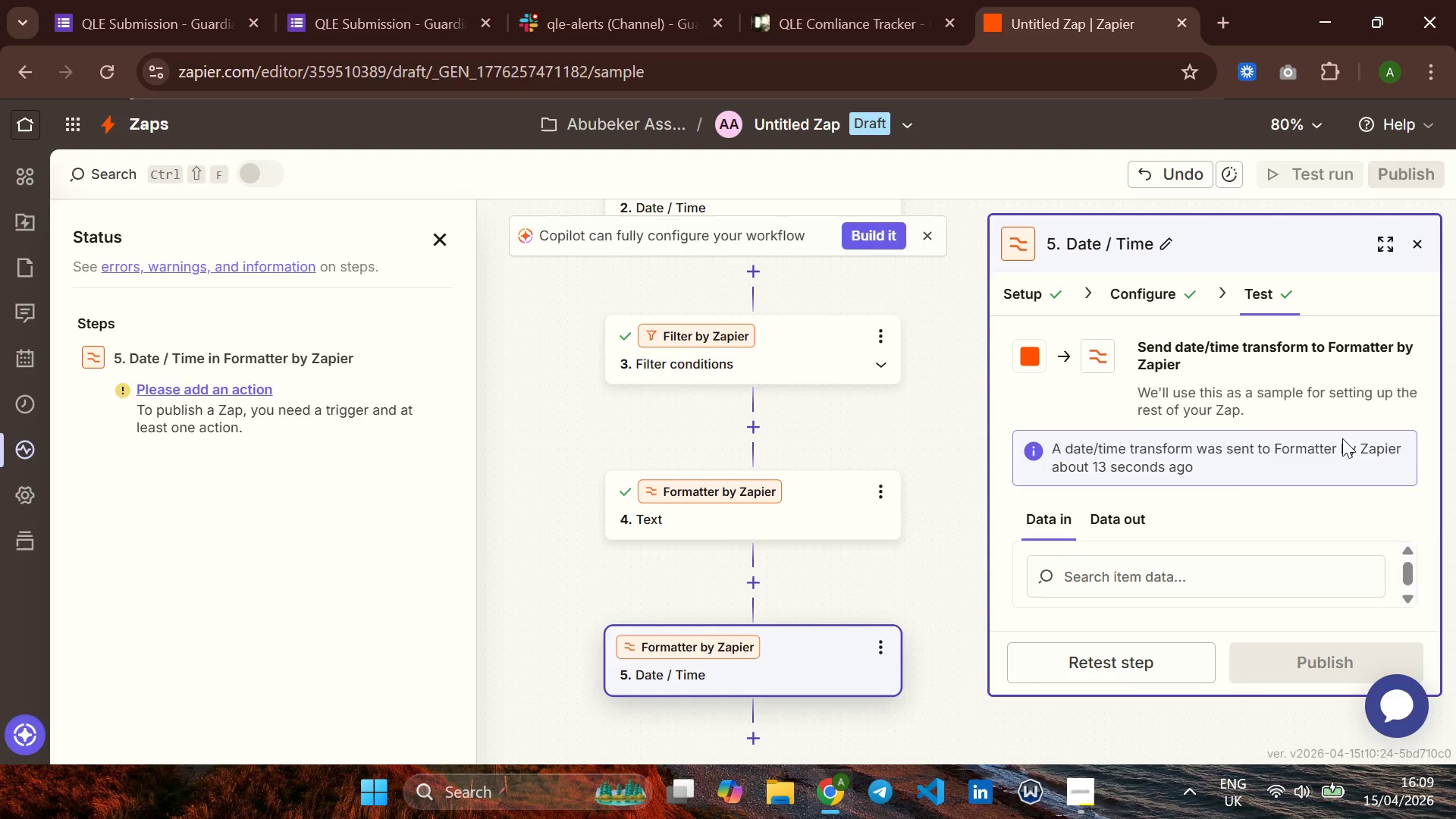 
left_click([1116, 520])
 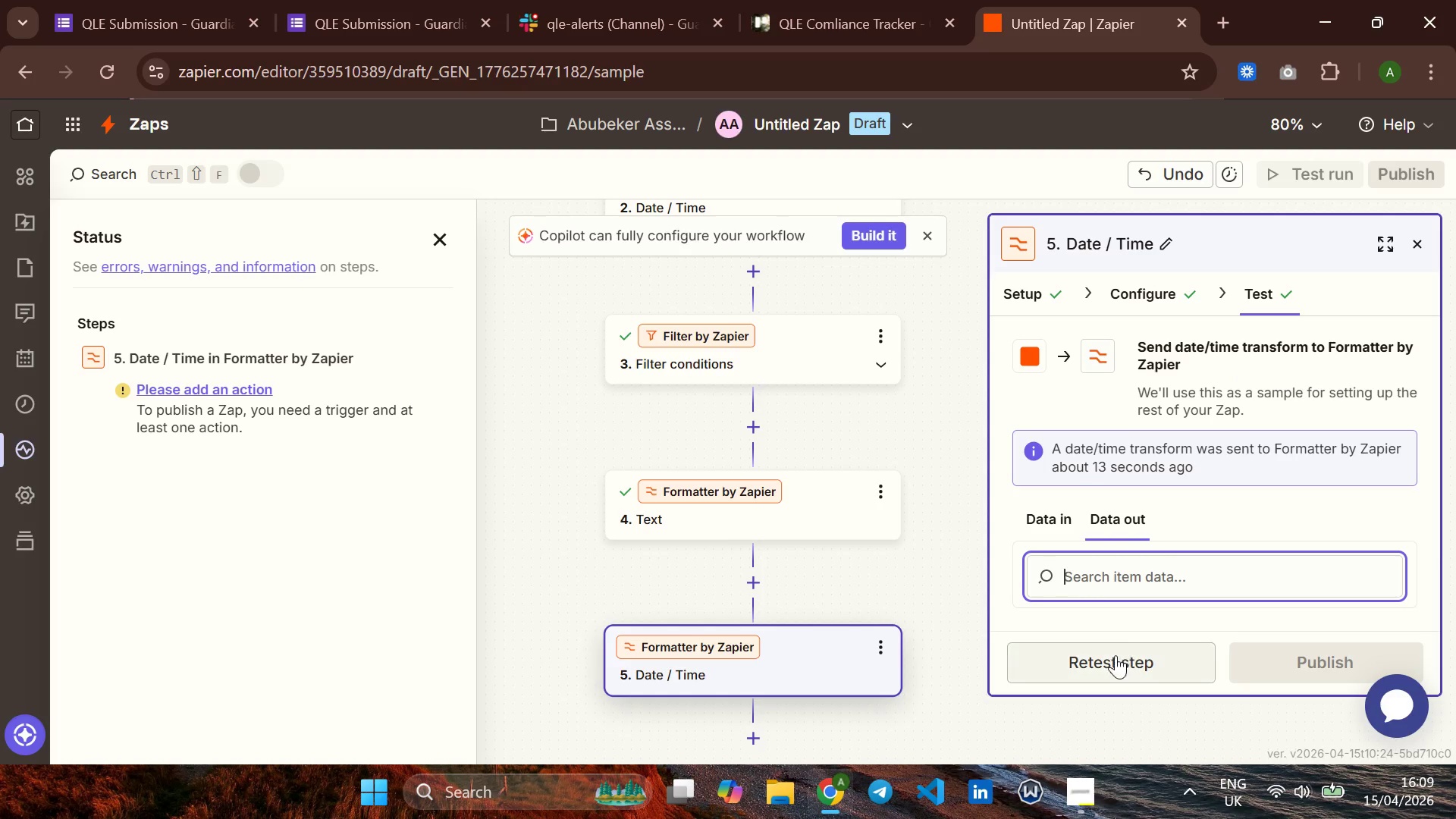 
left_click([1100, 671])
 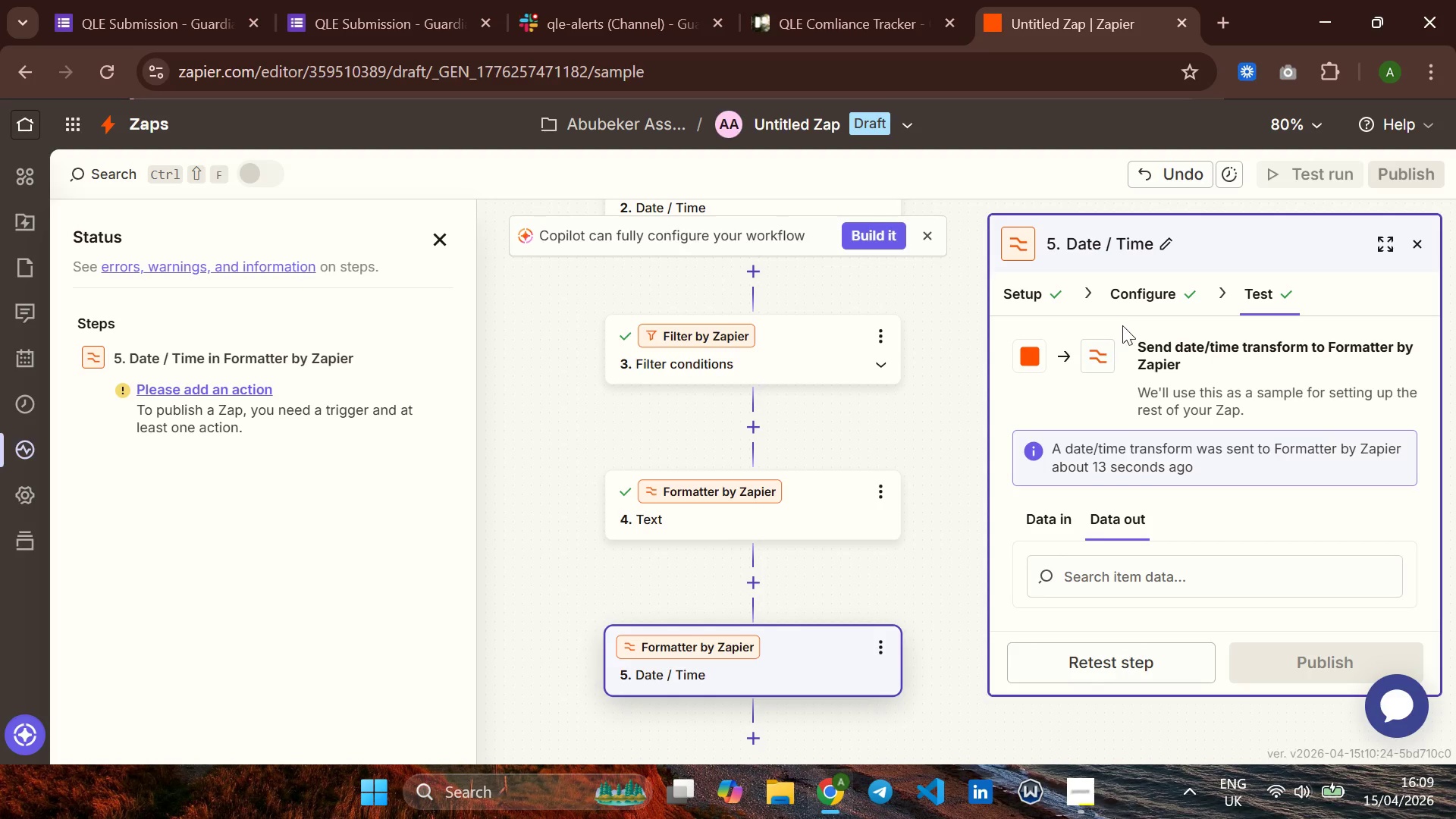 
left_click([1133, 297])
 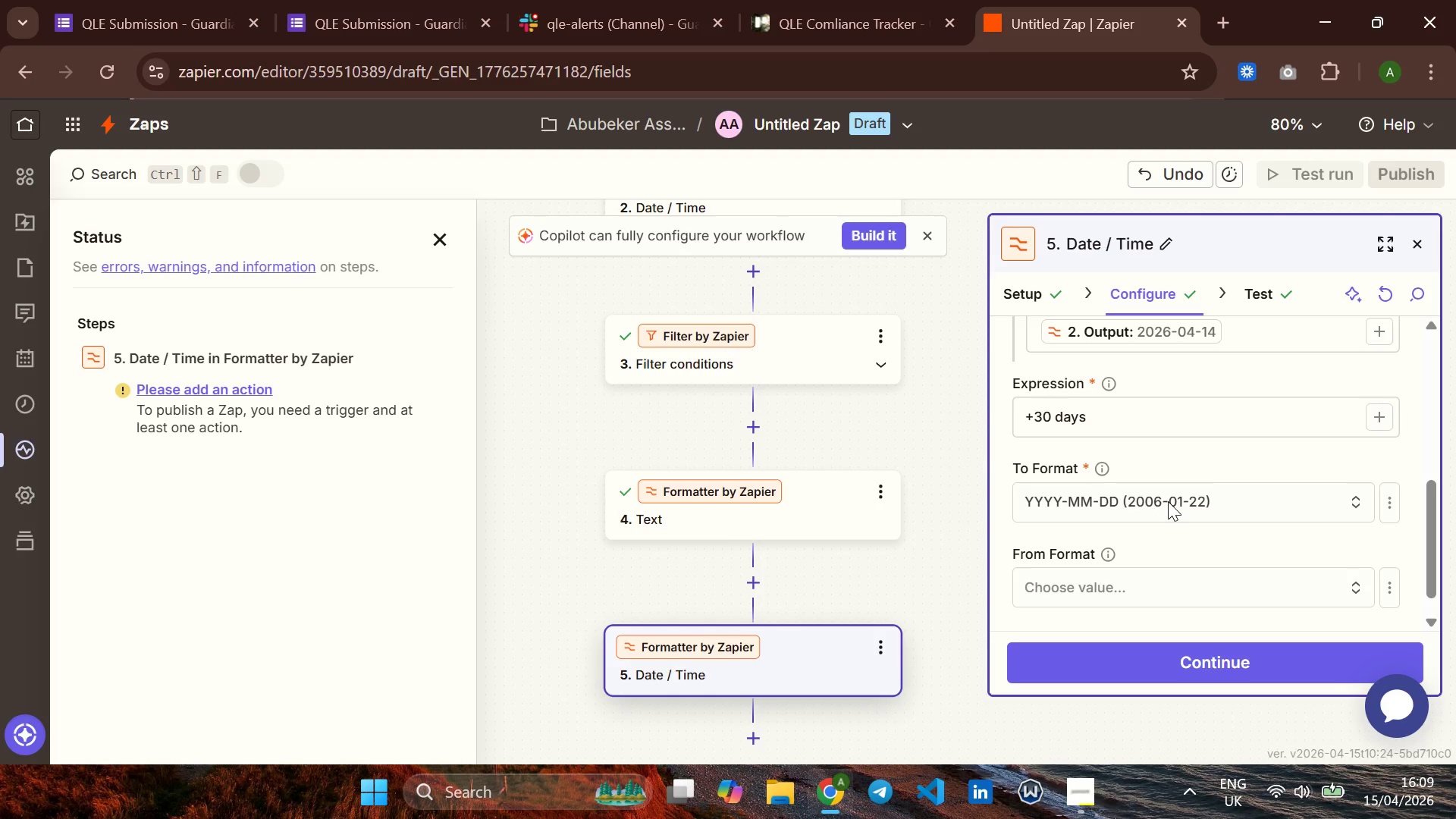 
wait(16.23)
 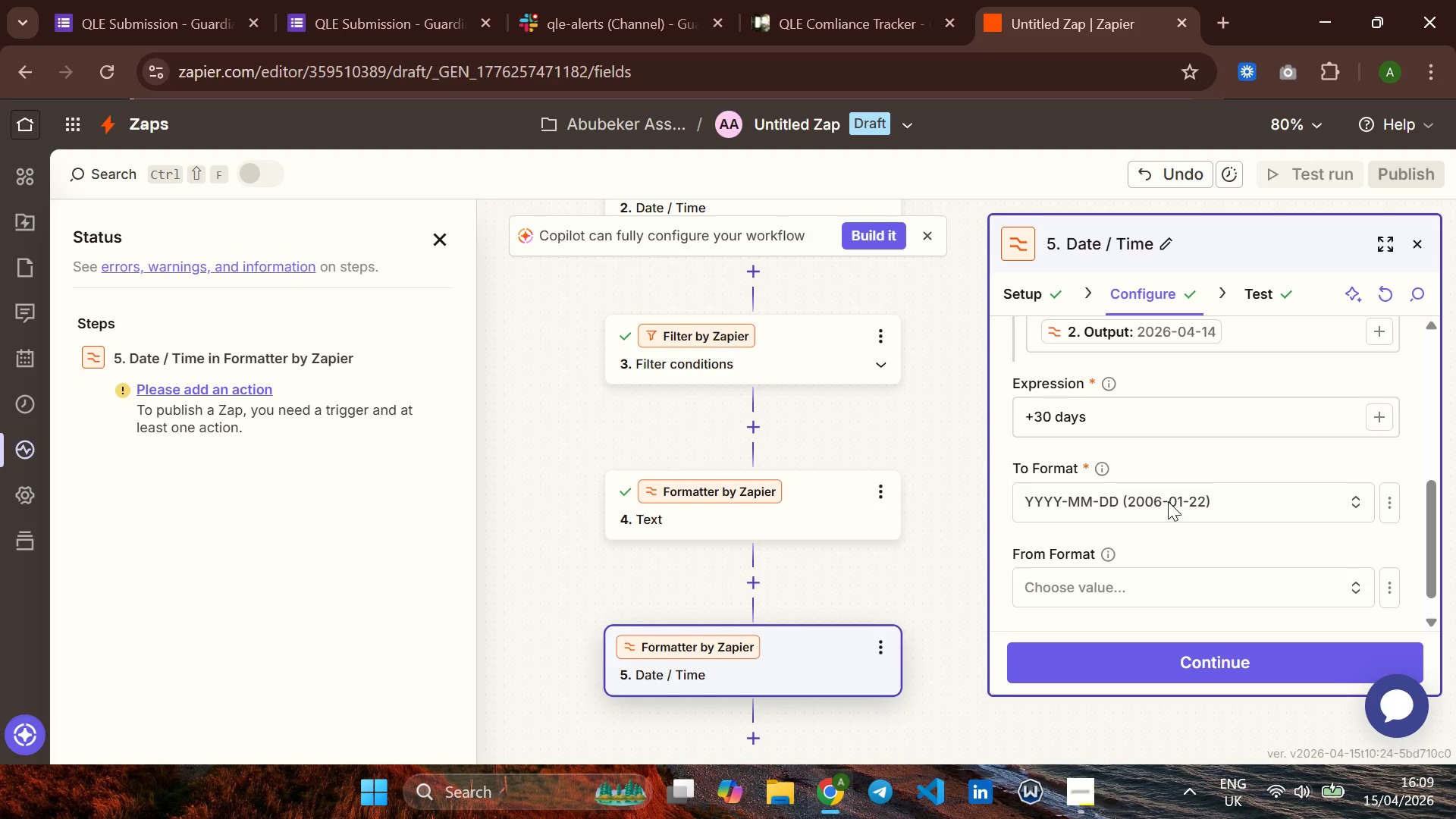 
left_click([1248, 652])
 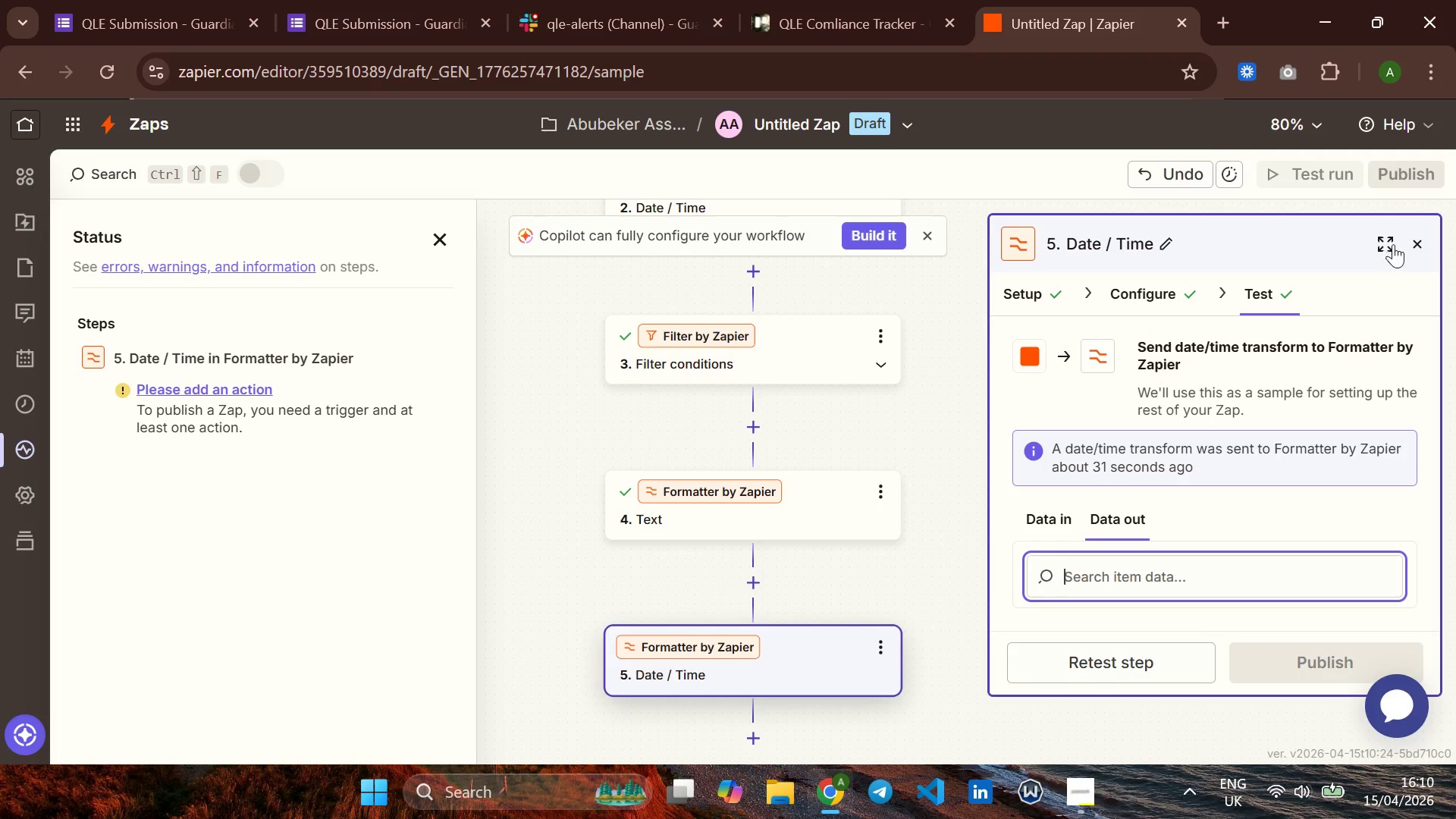 
left_click([1414, 240])
 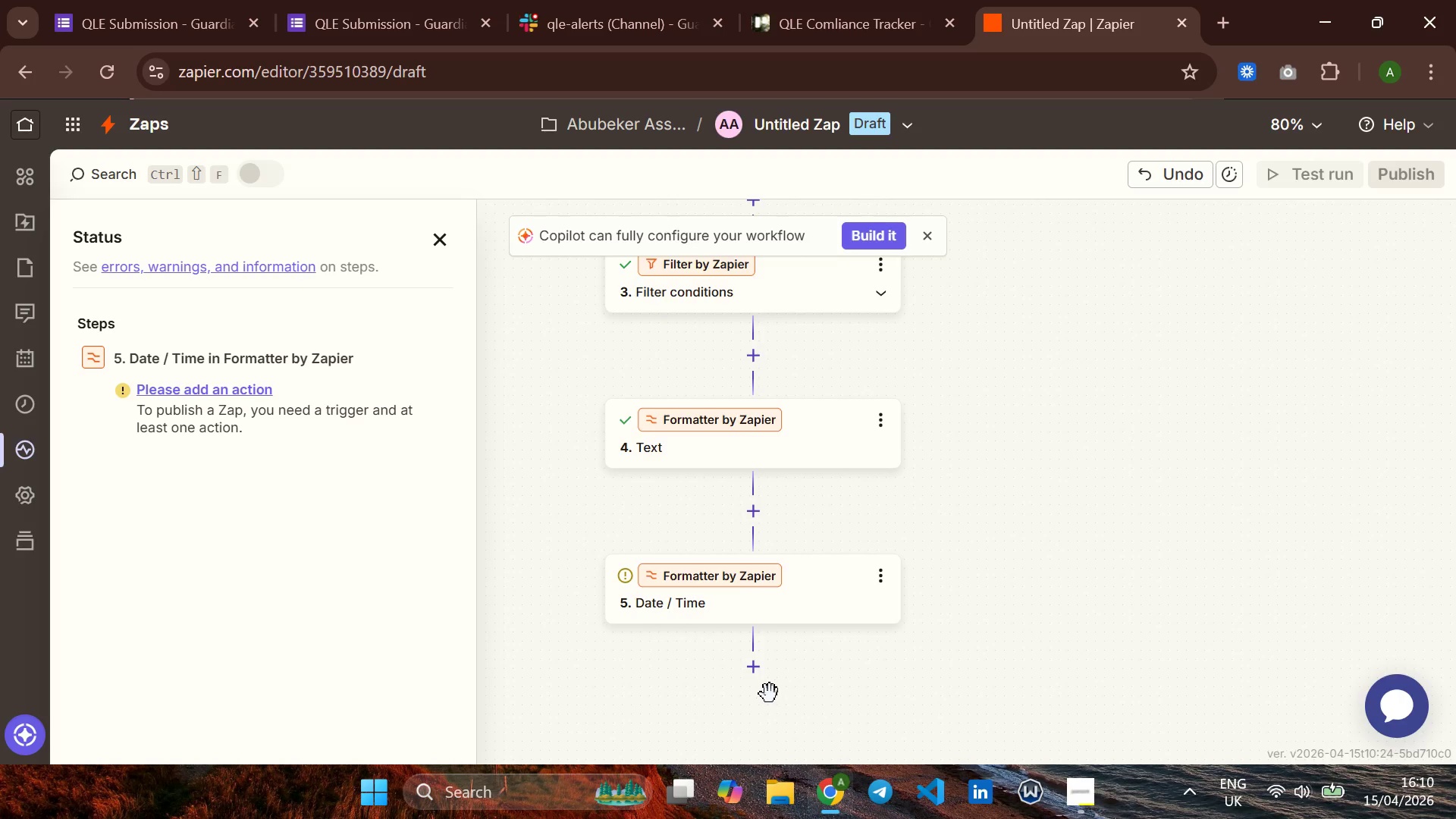 
left_click([756, 671])
 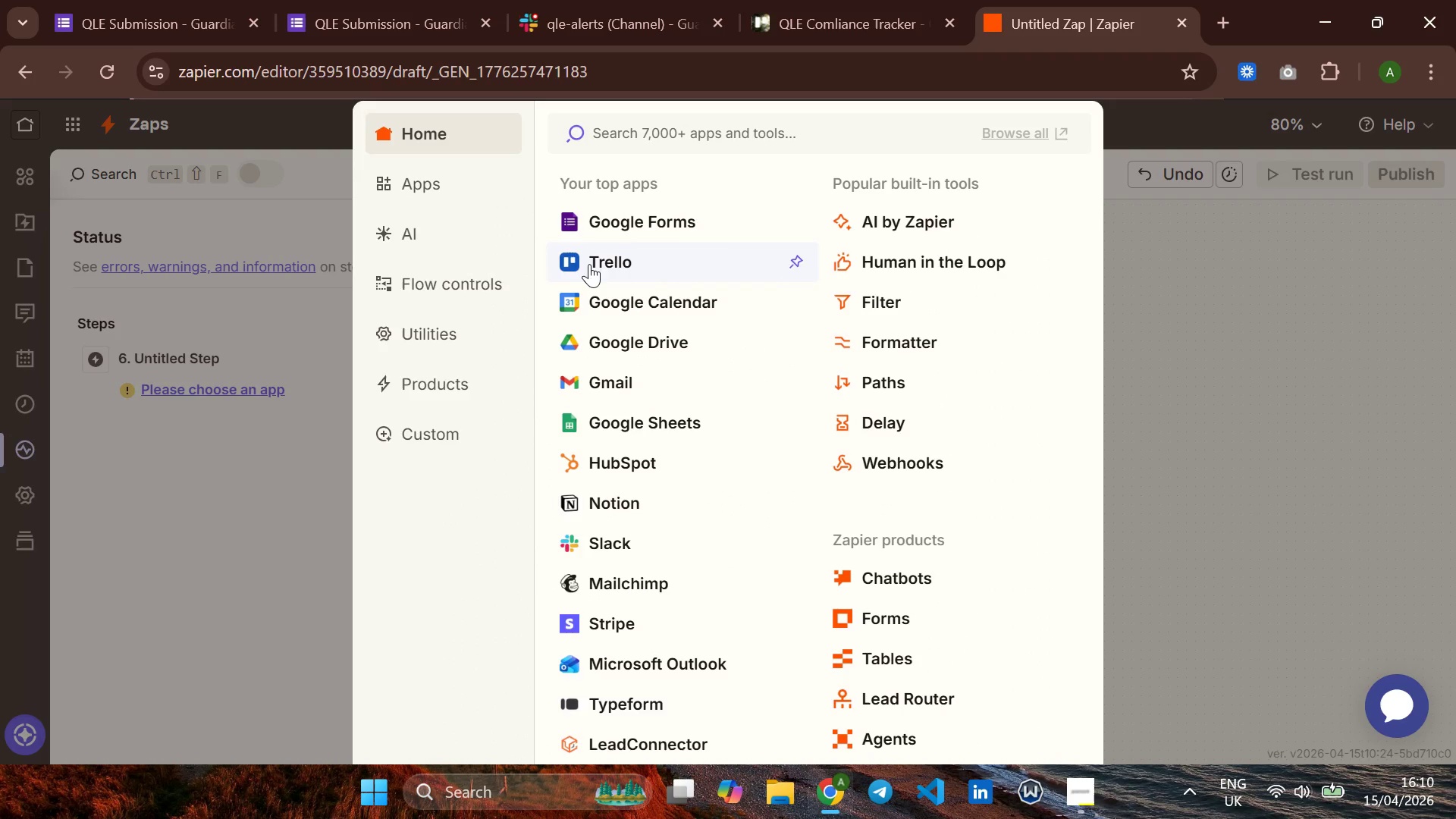 
left_click([589, 264])
 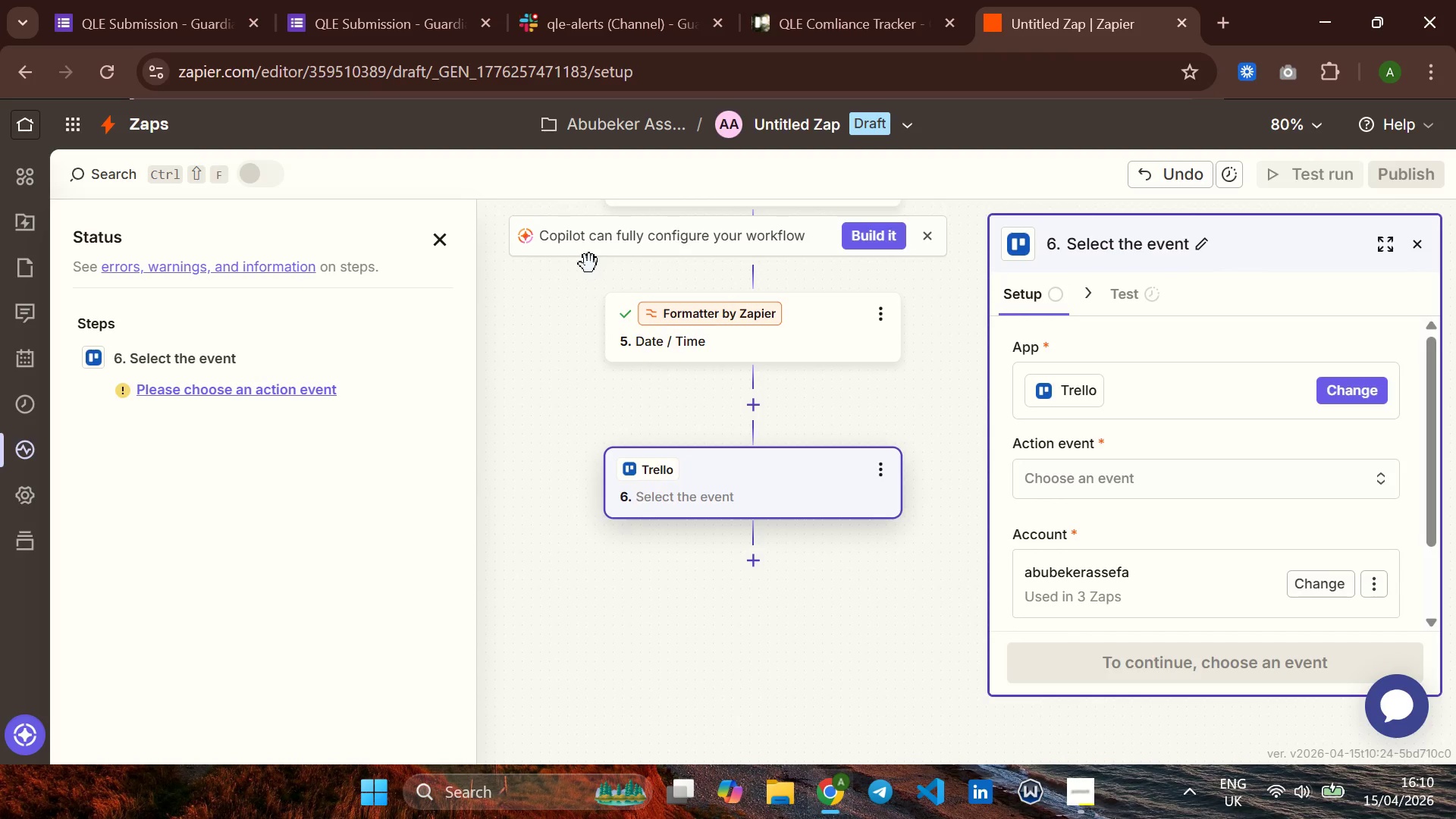 
wait(14.91)
 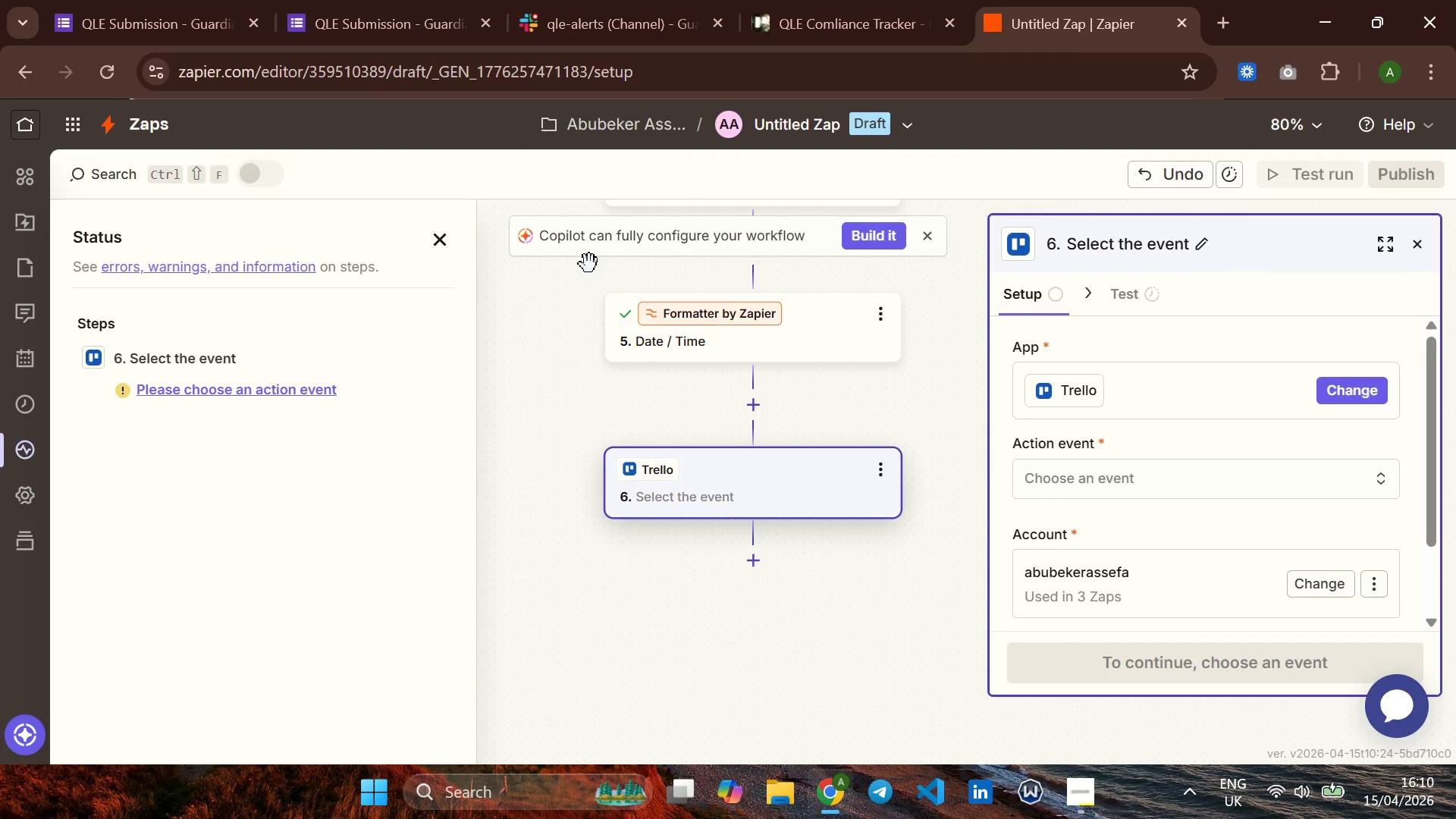 
left_click([1102, 477])
 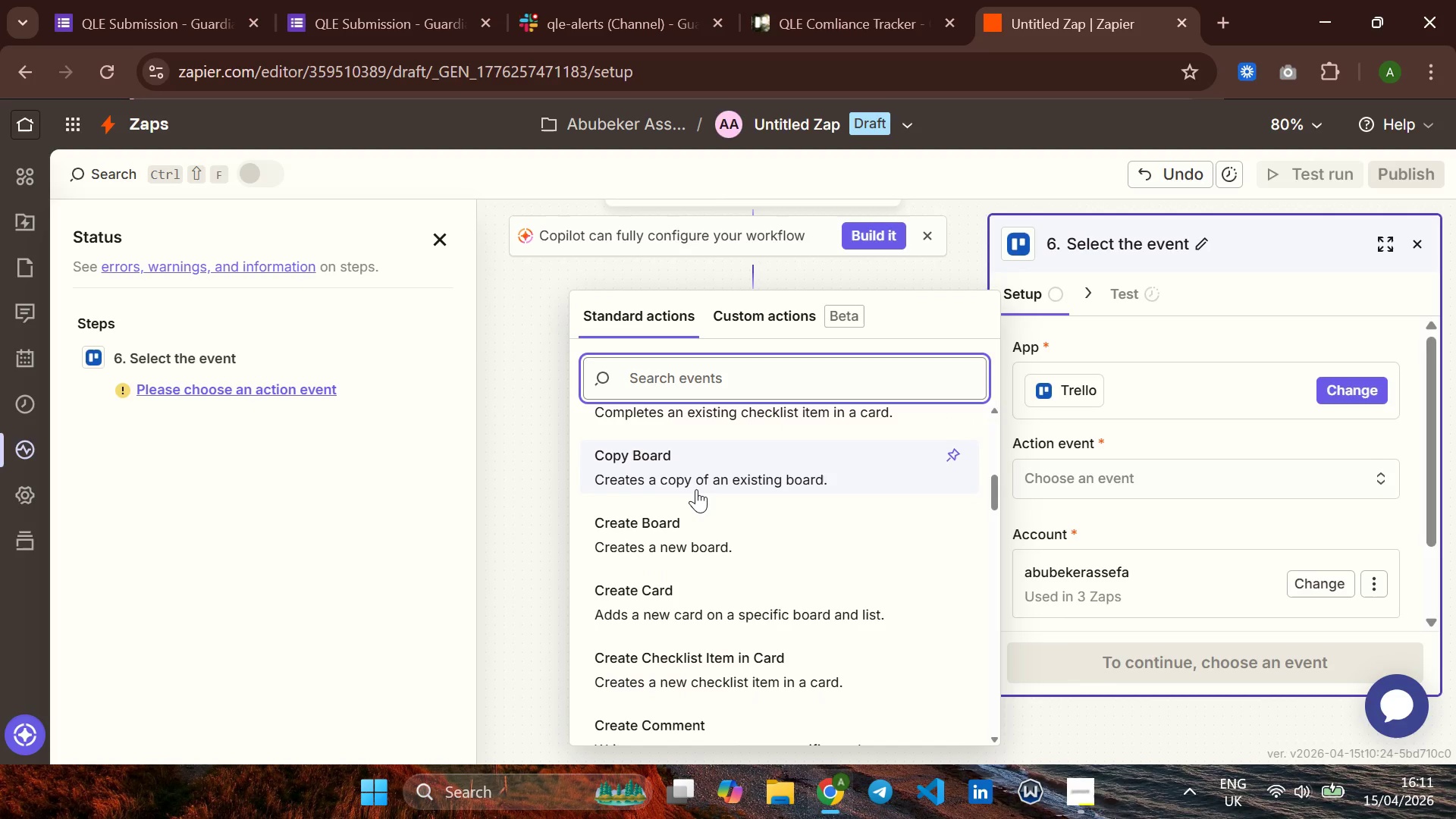 
wait(50.34)
 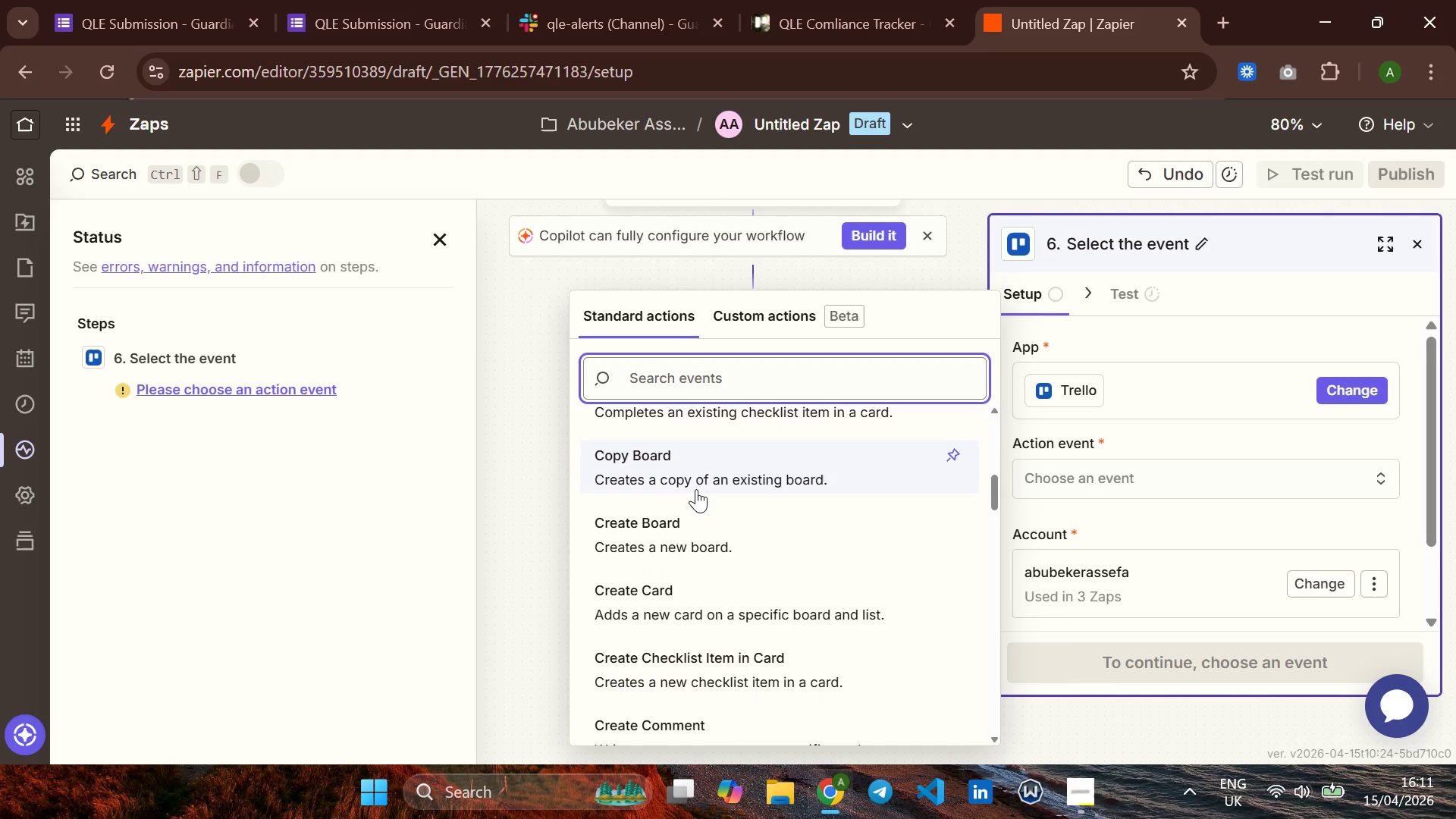 
left_click([676, 587])
 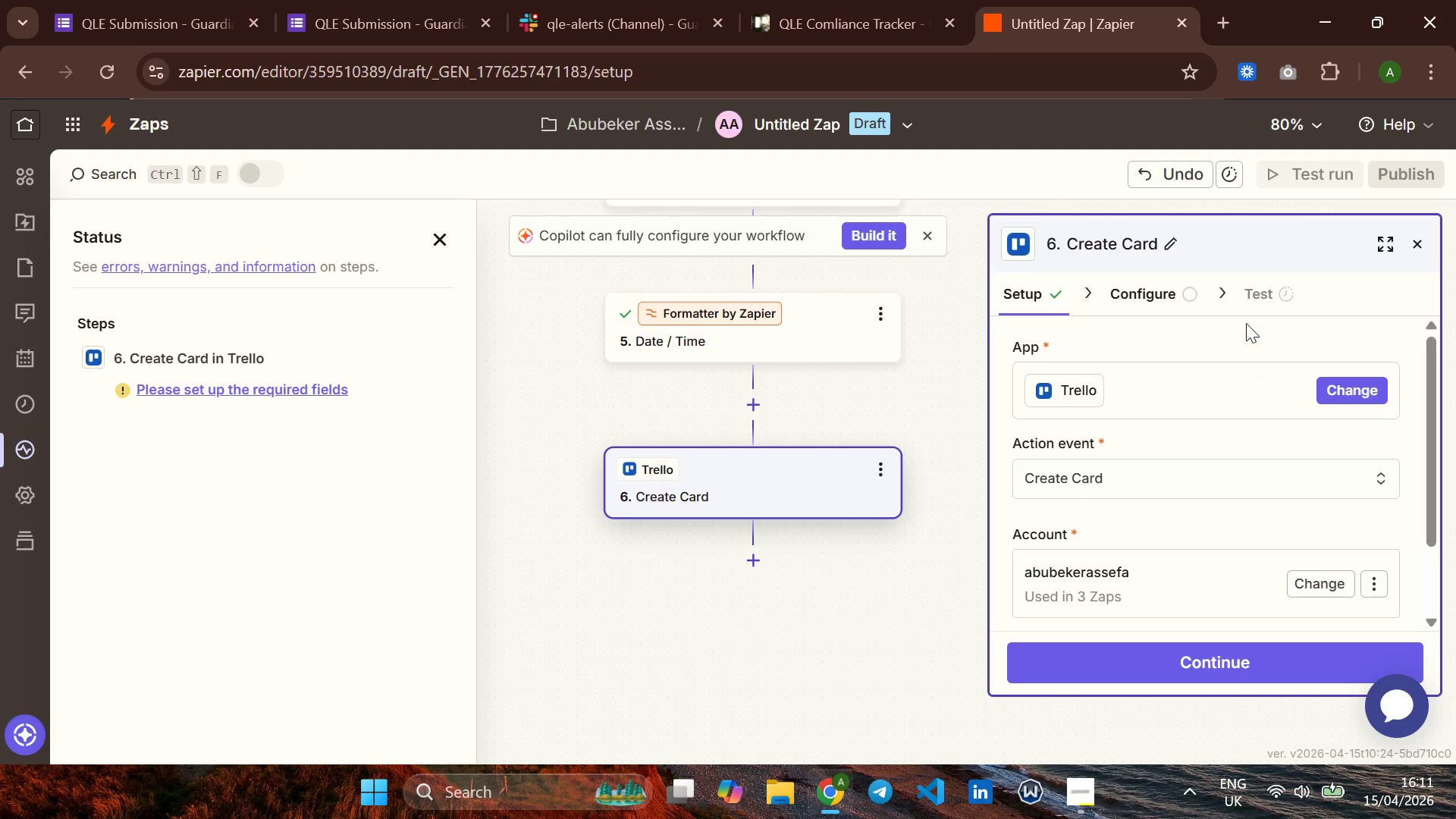 
left_click([1157, 290])
 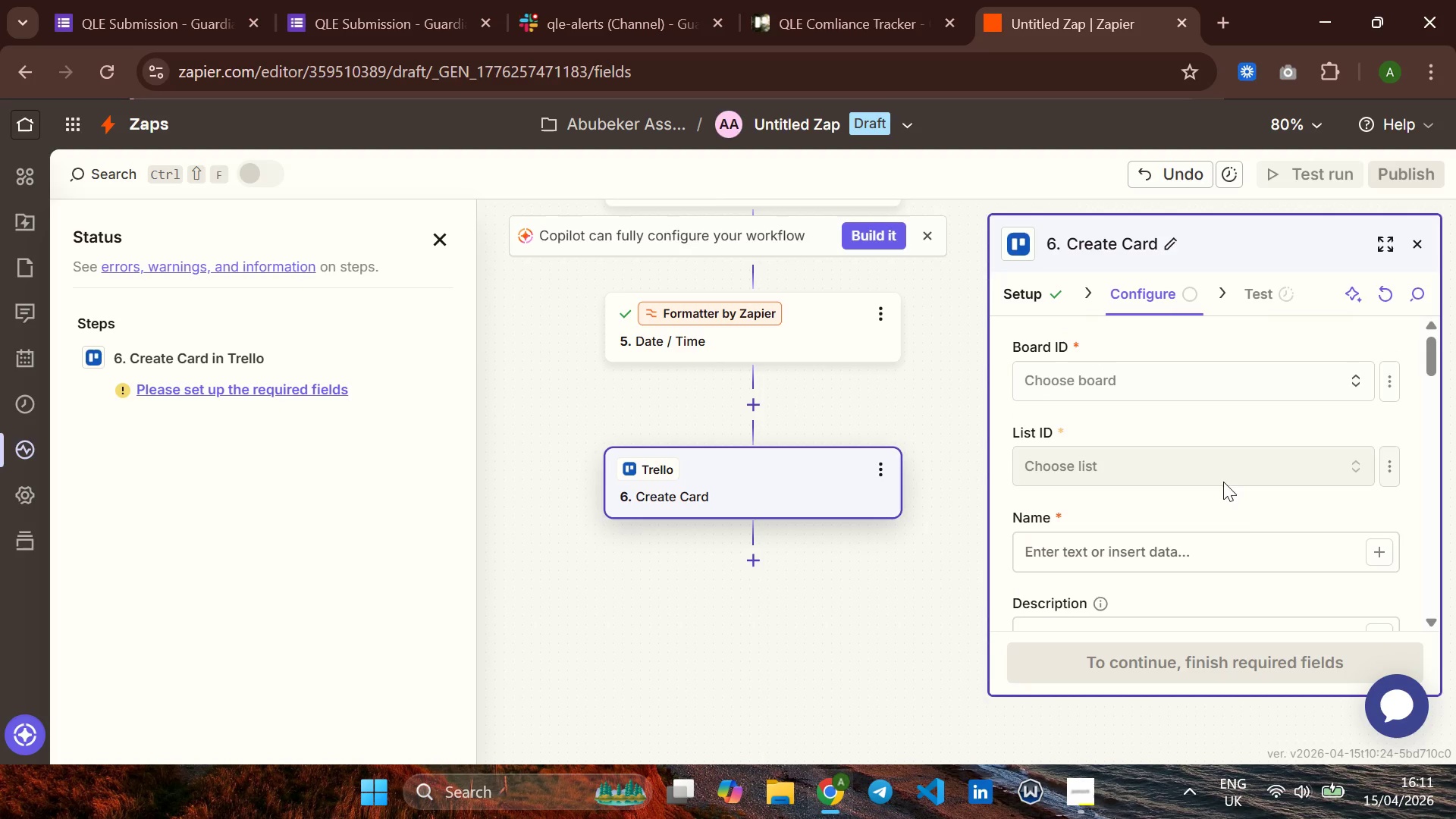 
wait(23.95)
 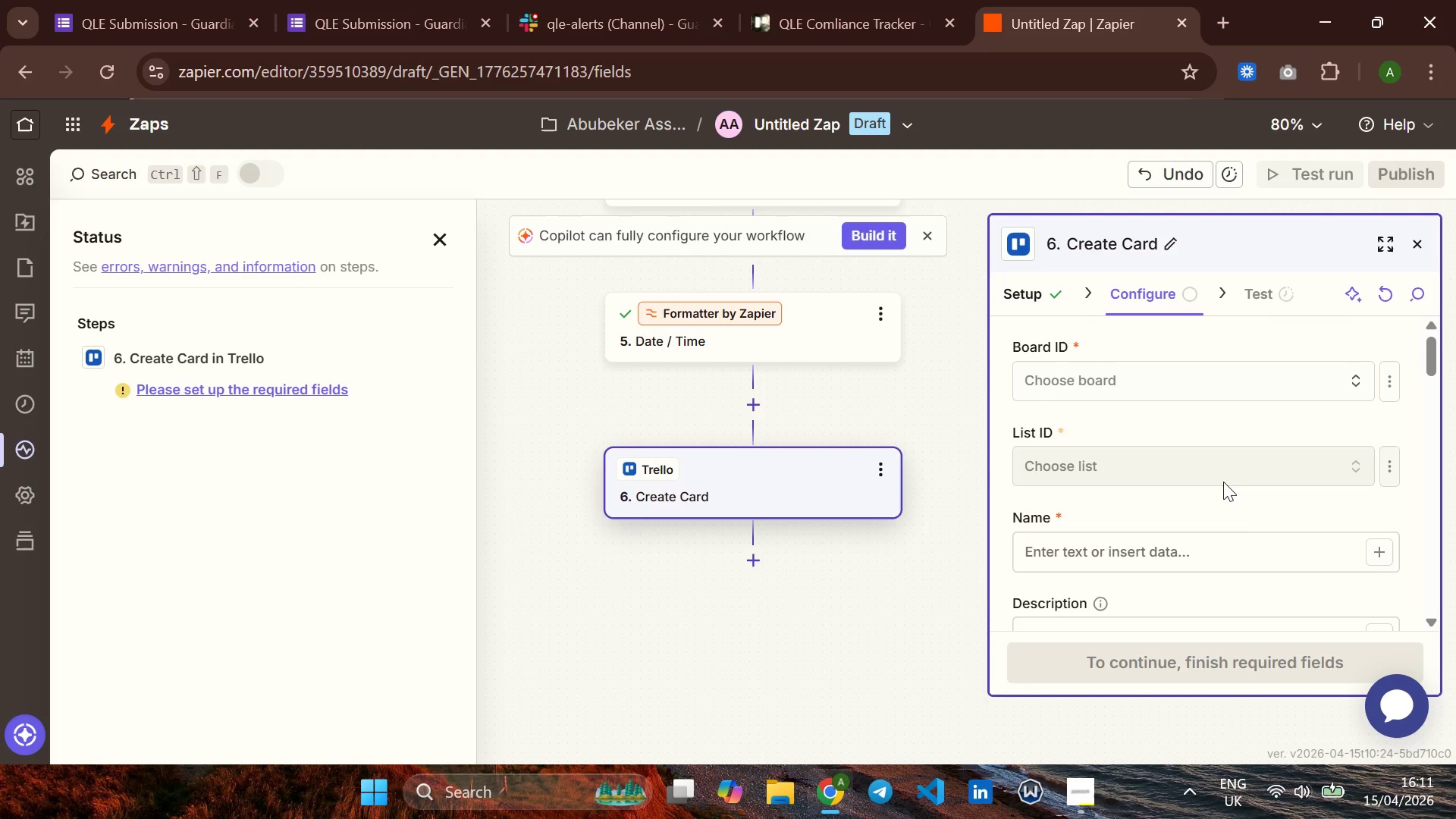 
left_click([1081, 795])